 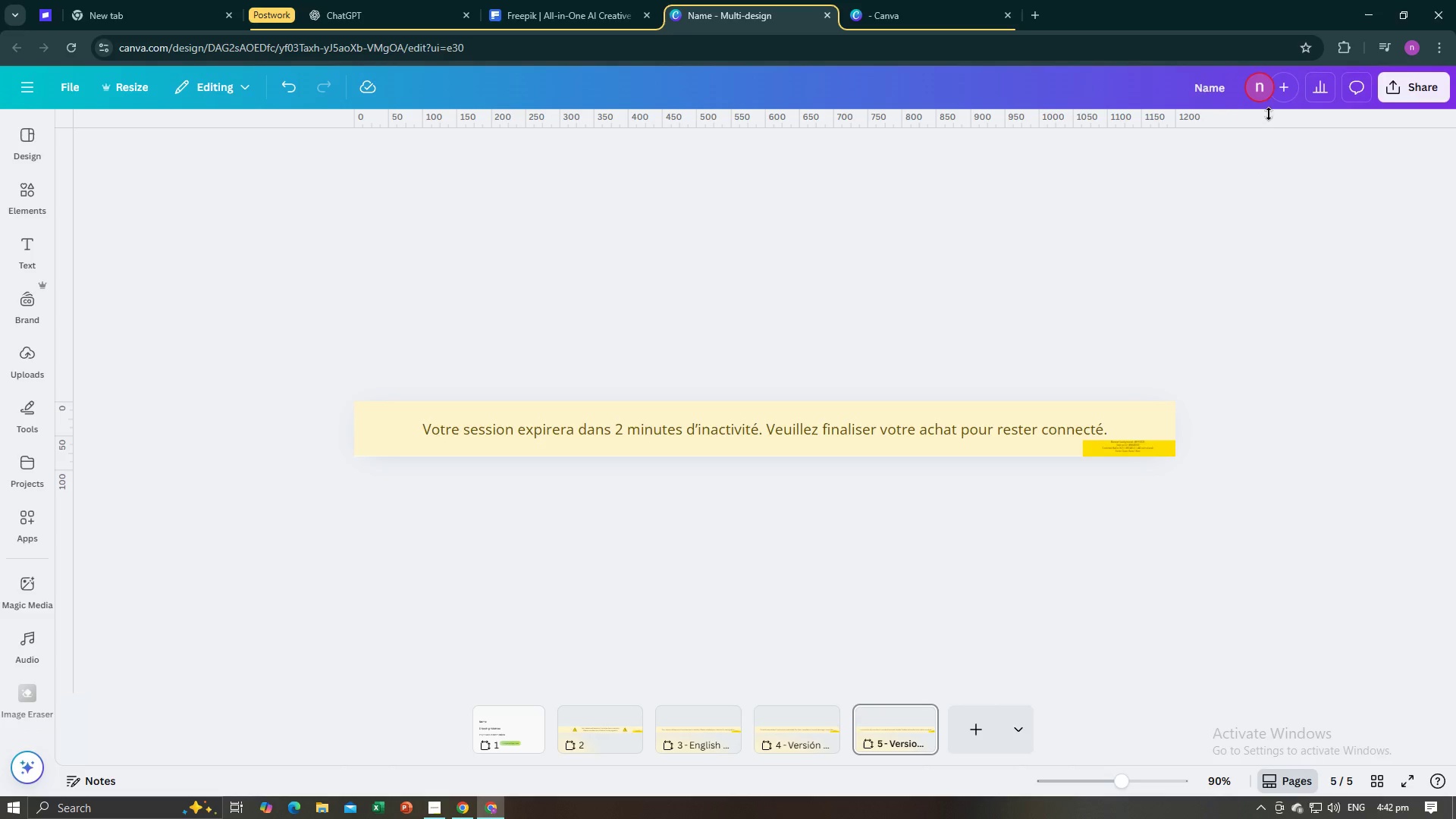 
left_click([1201, 83])
 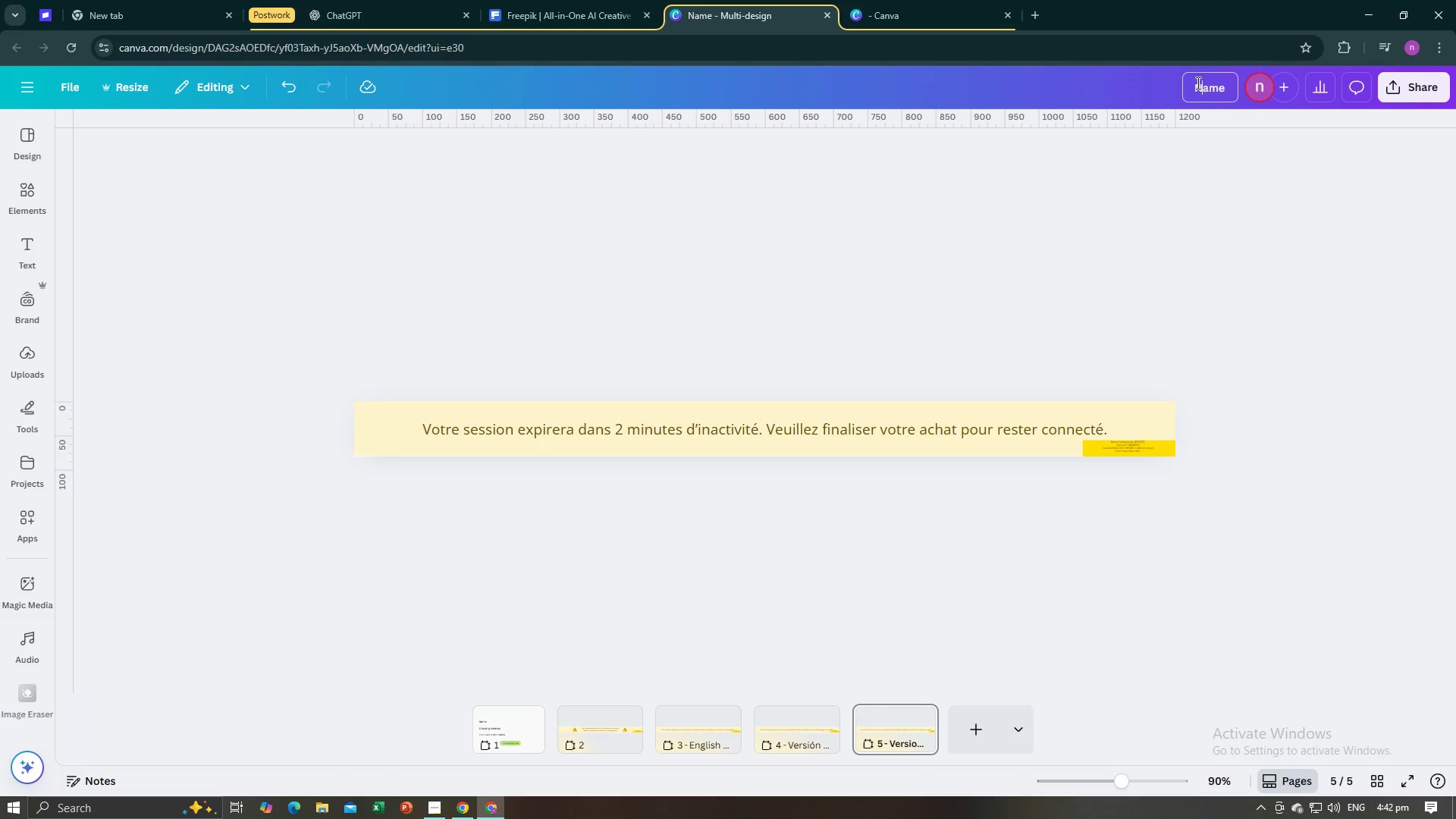 
left_click_drag(start_coordinate=[1195, 82], to_coordinate=[1260, 82])
 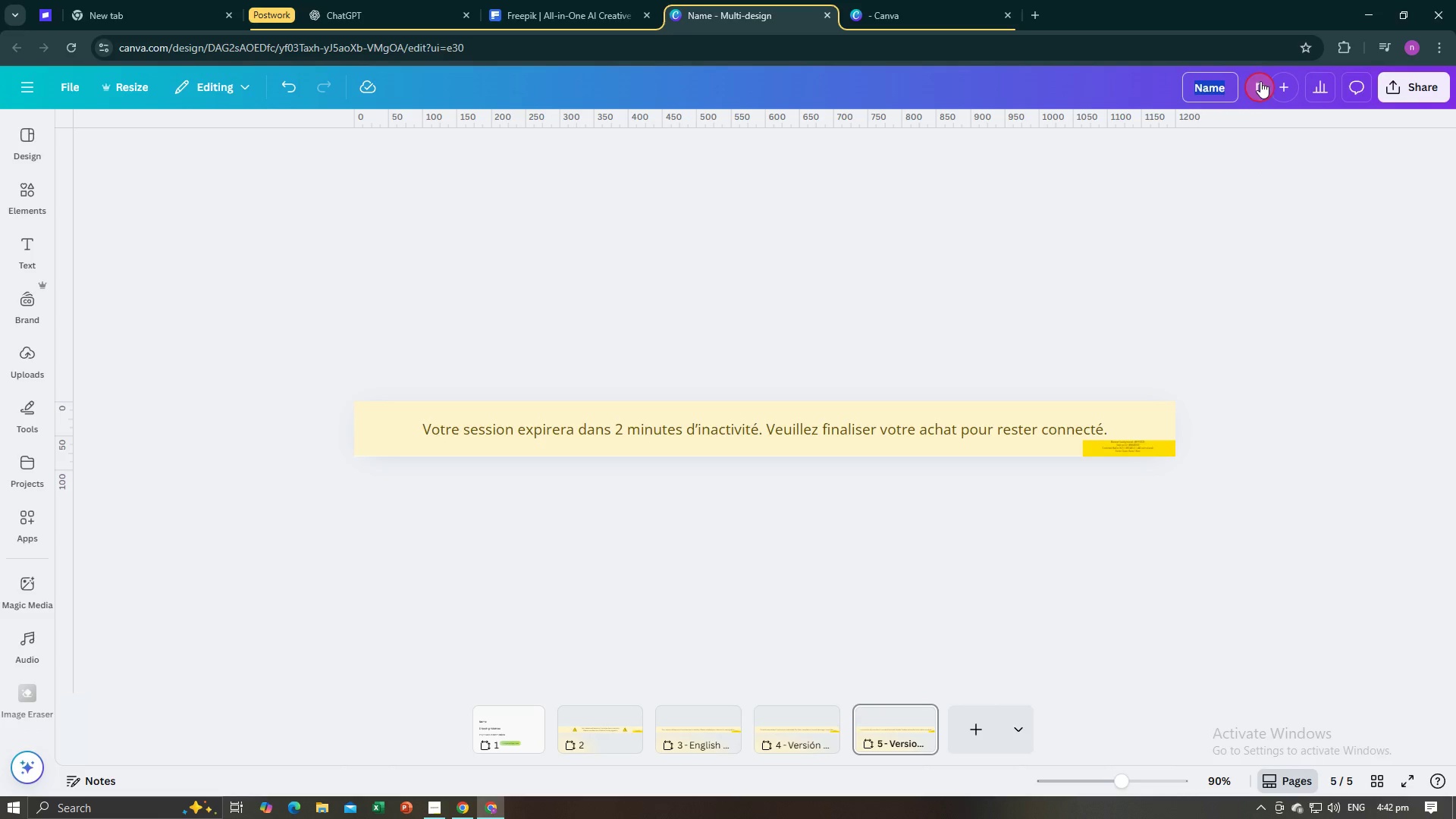 
key(Control+V)
 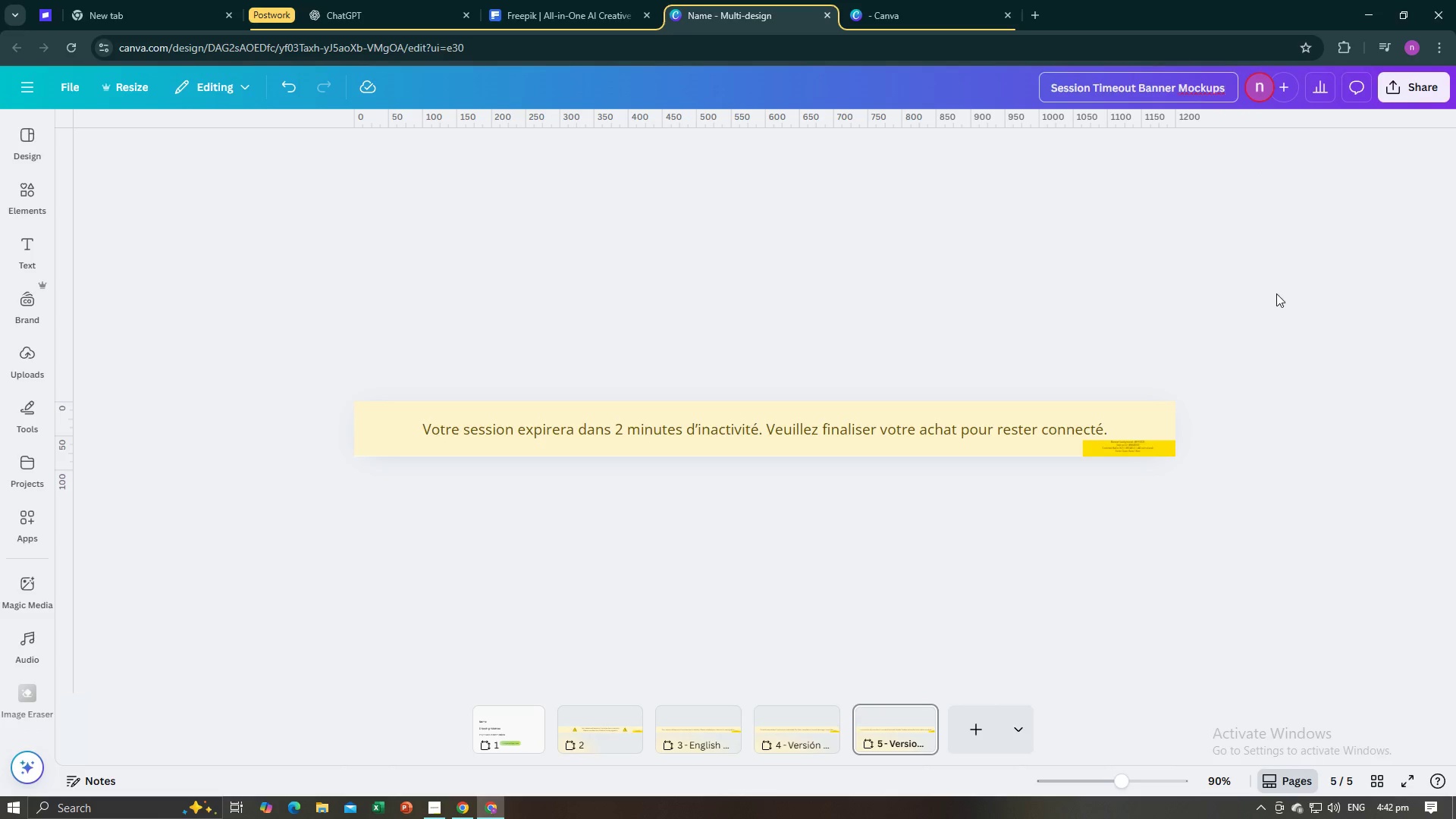 
left_click([1277, 293])
 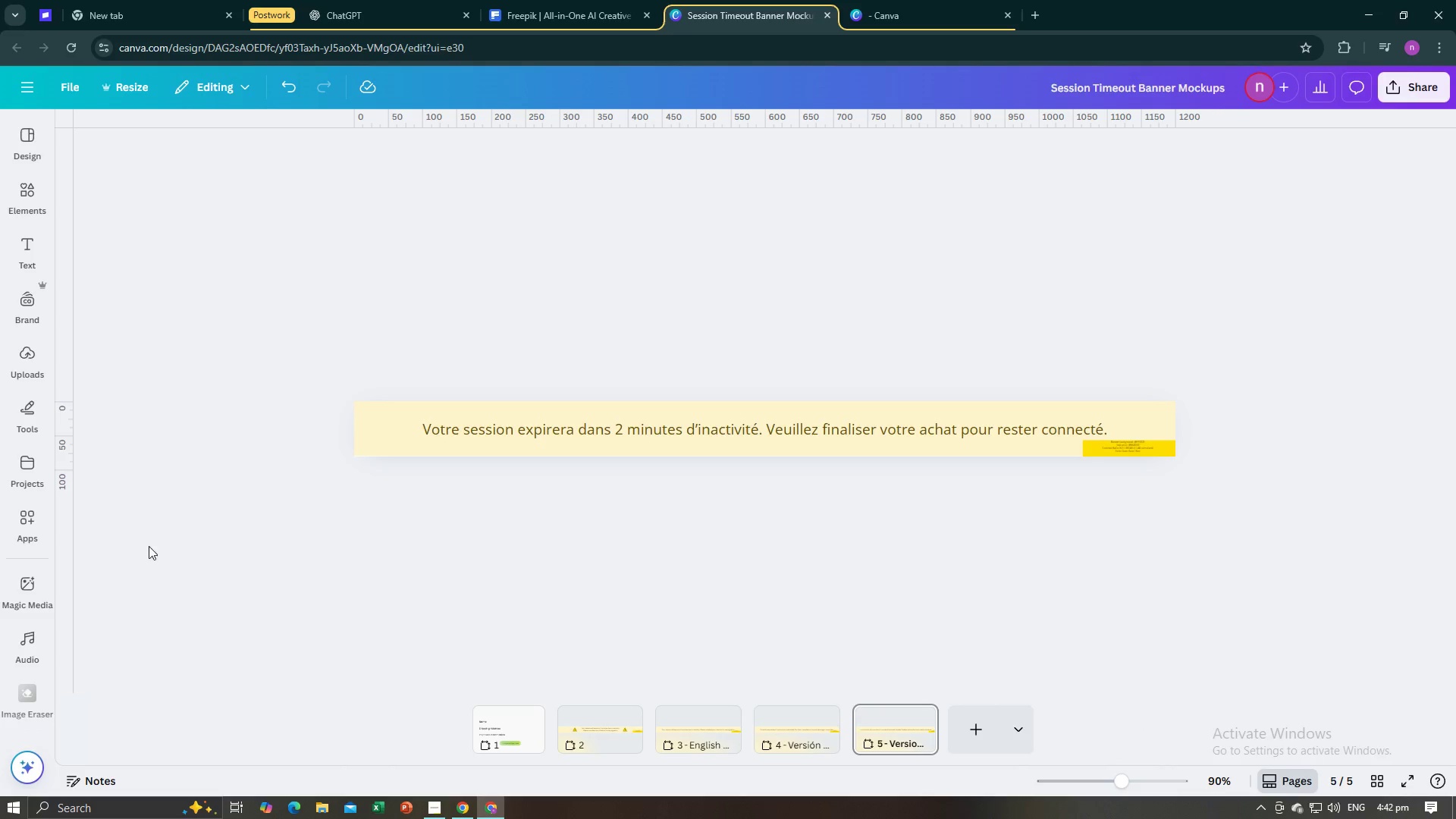 
left_click([509, 733])
 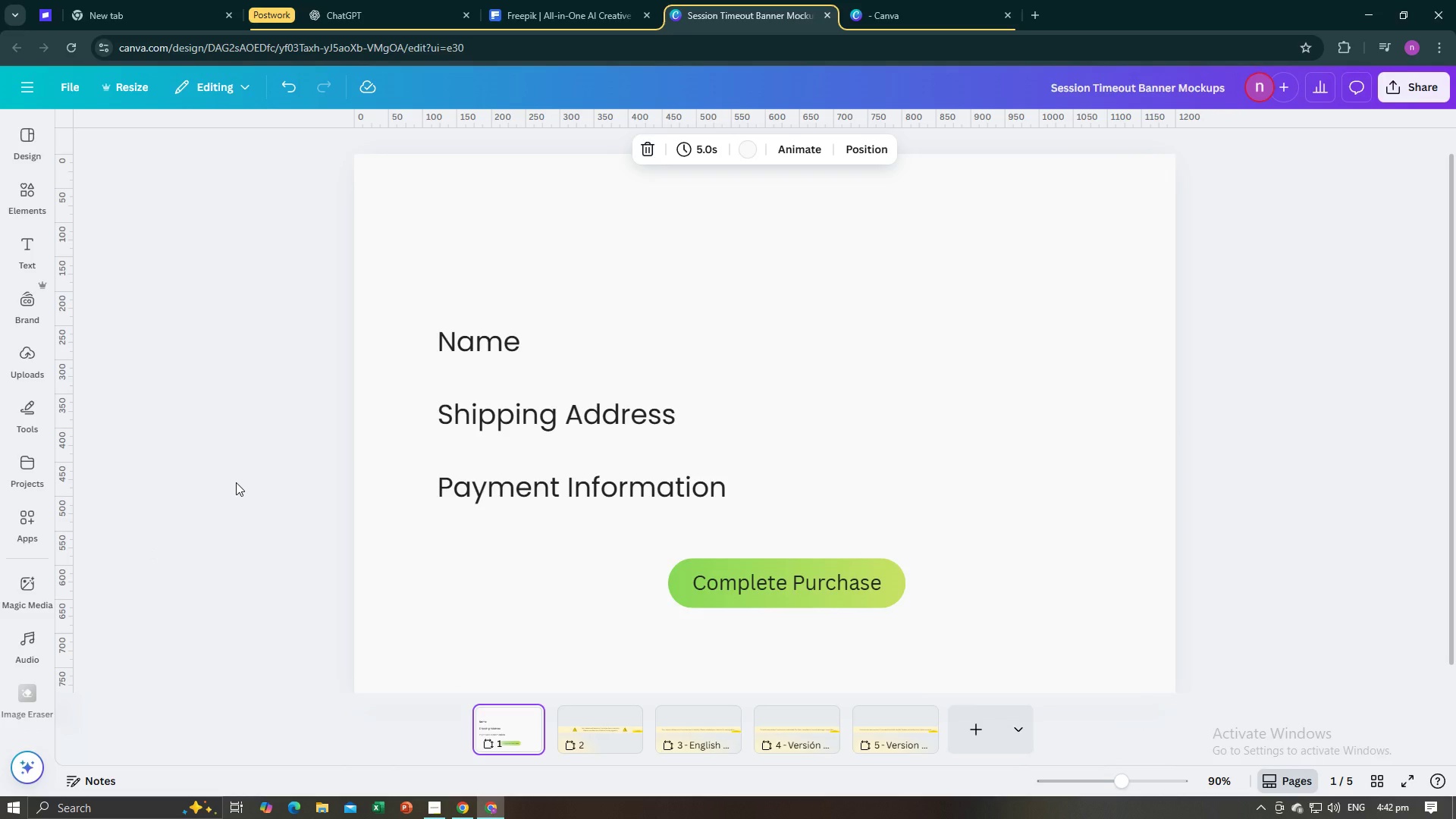 
left_click([236, 482])
 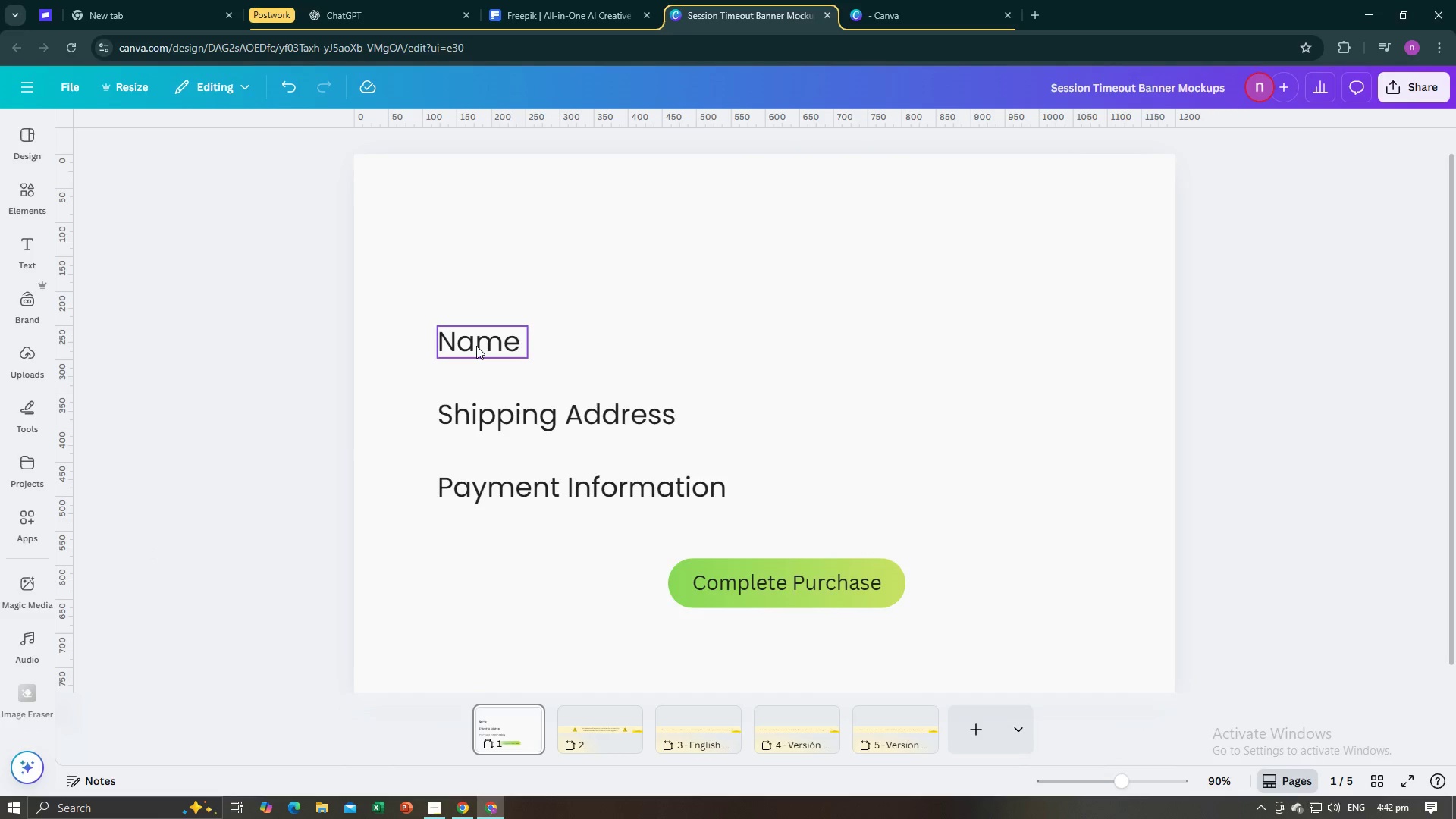 
left_click([476, 346])
 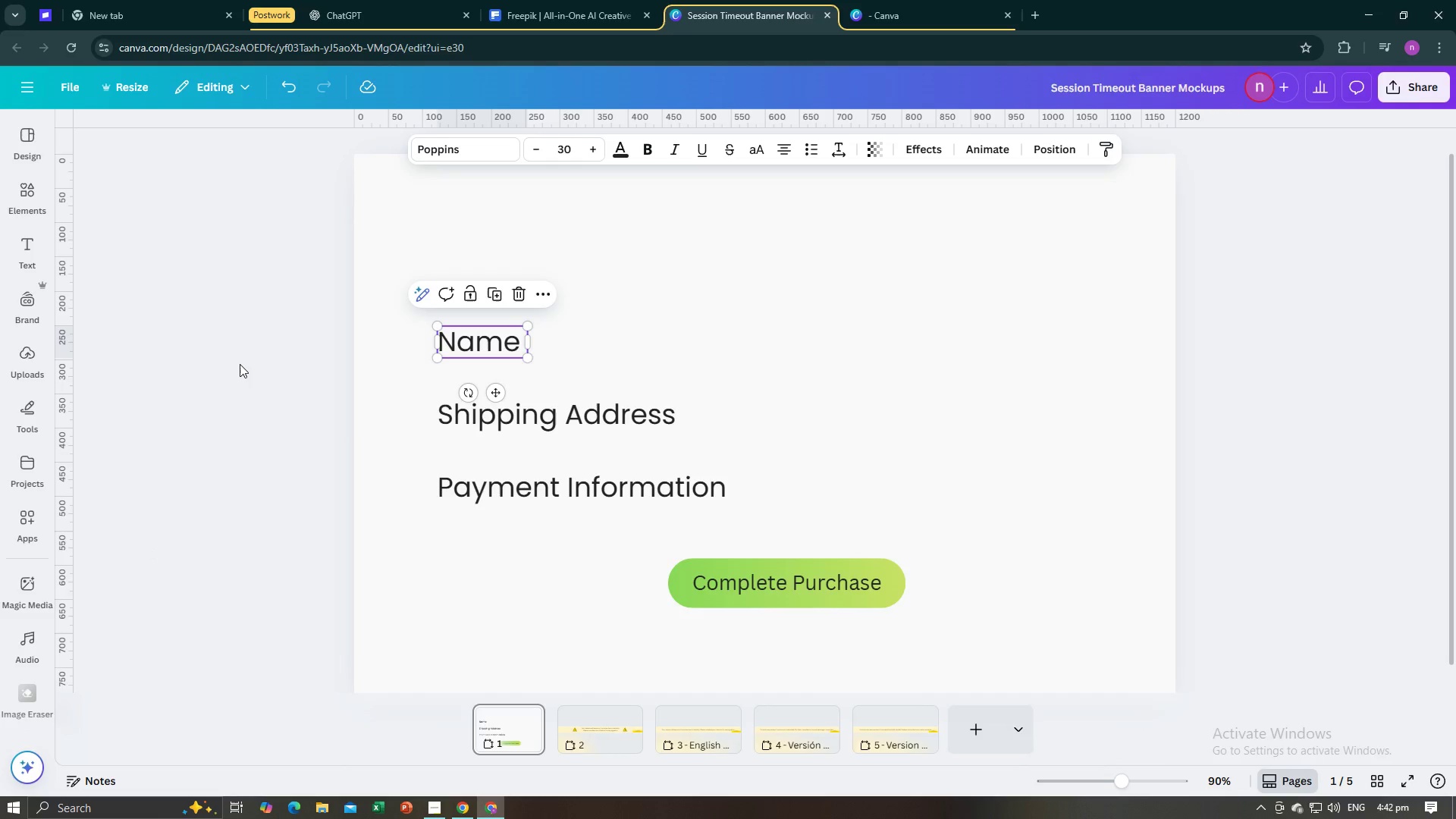 
left_click([240, 364])
 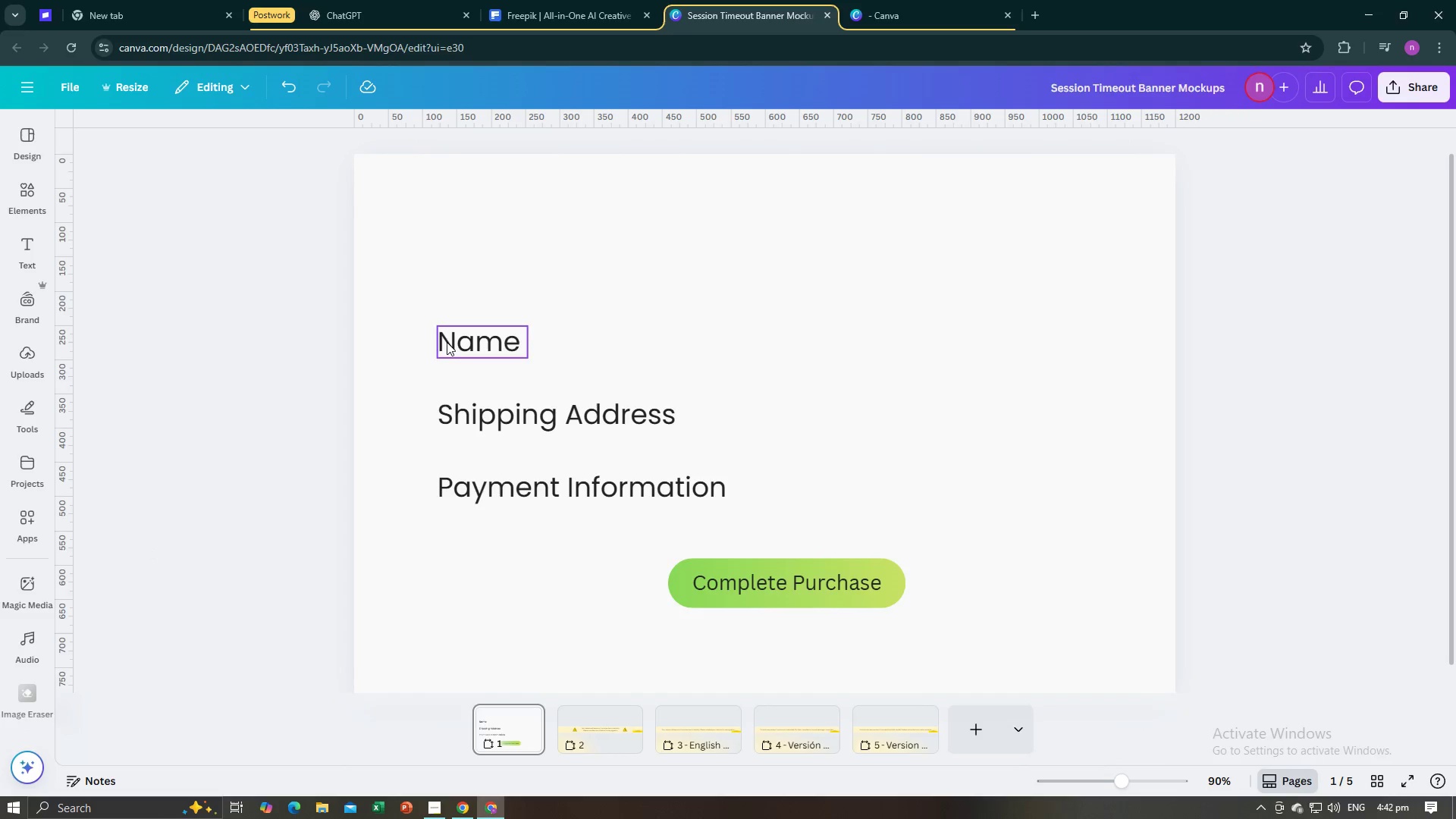 
left_click([447, 342])
 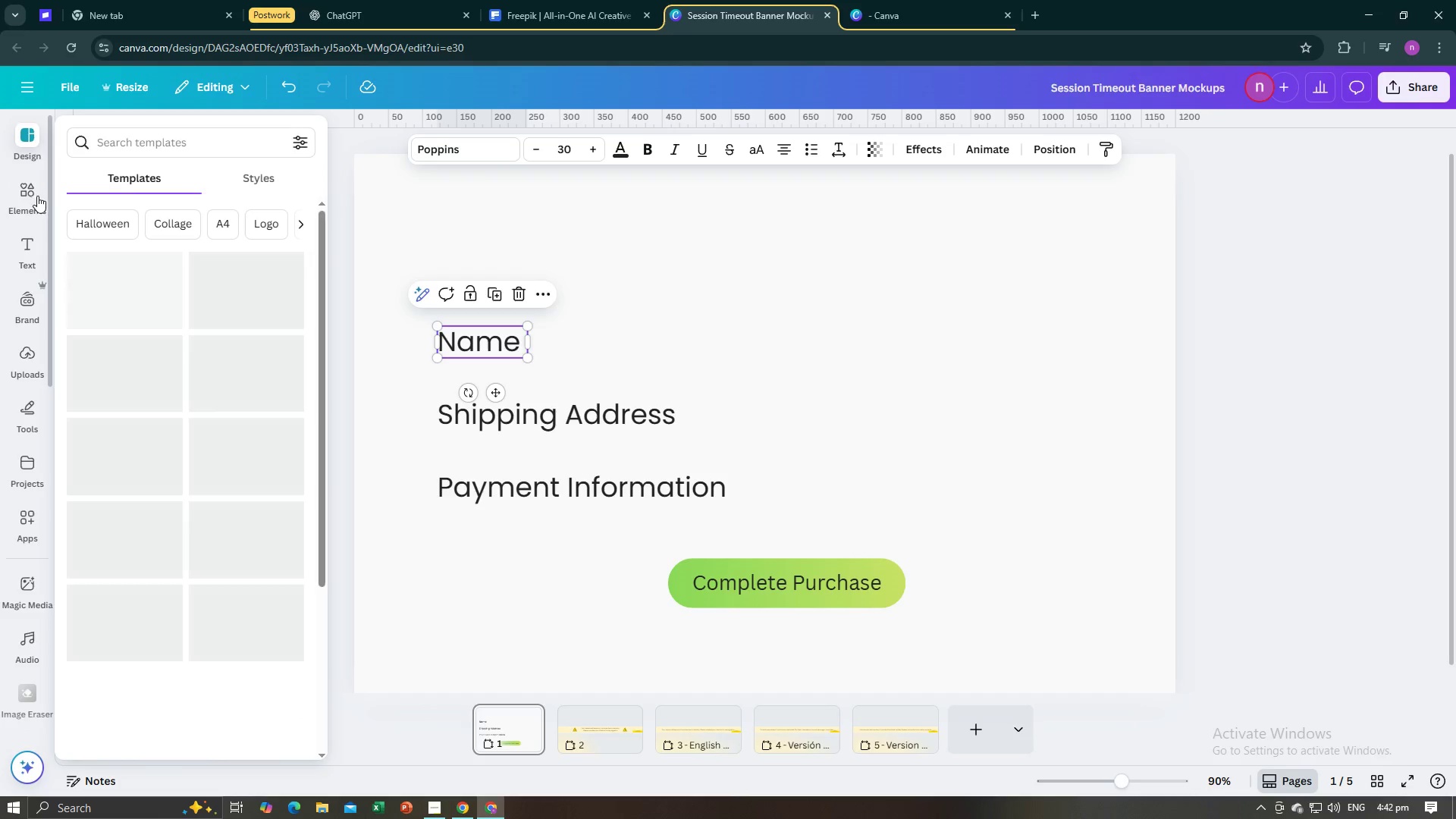 
left_click([175, 146])
 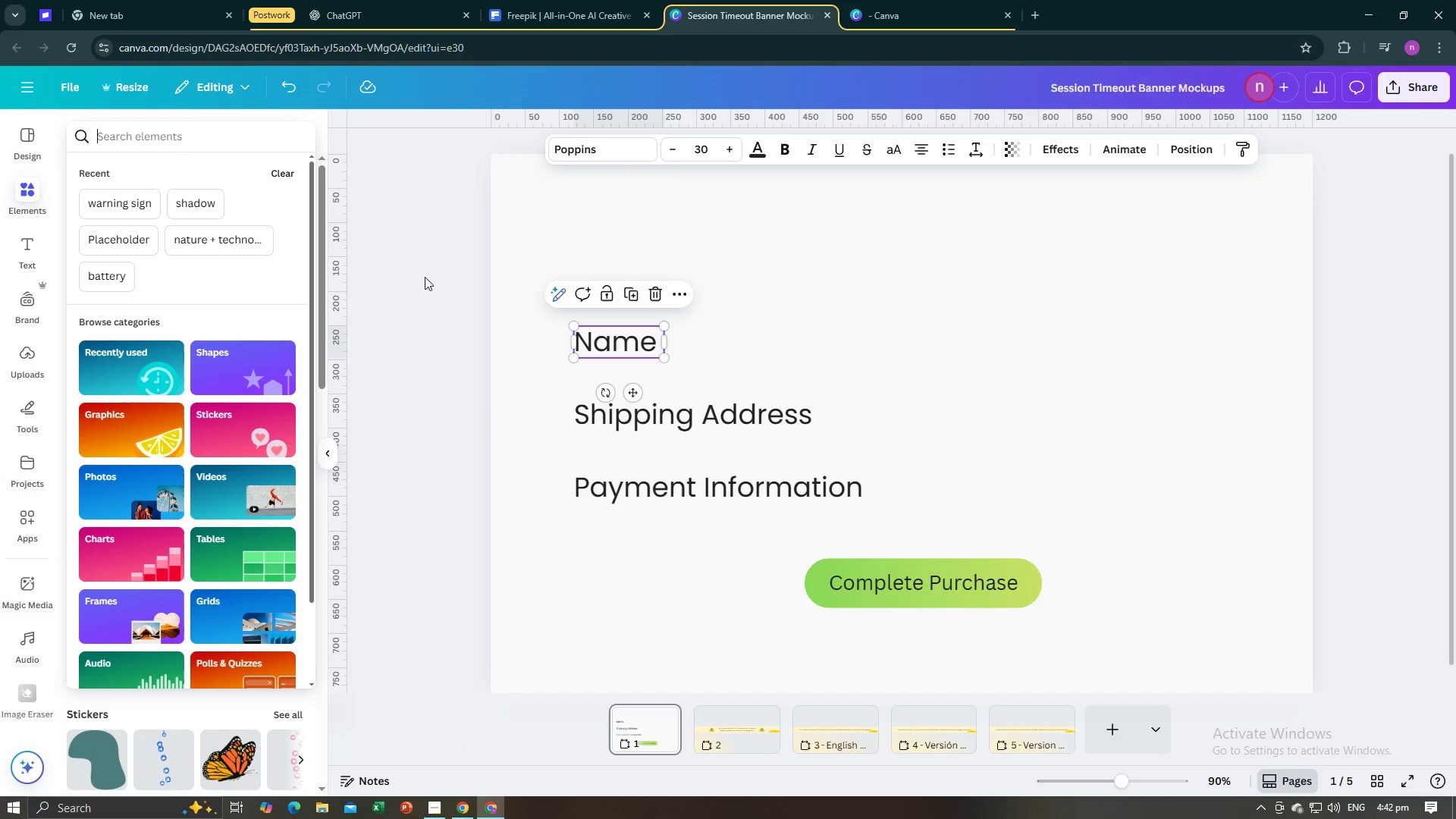 
left_click([21, 252])
 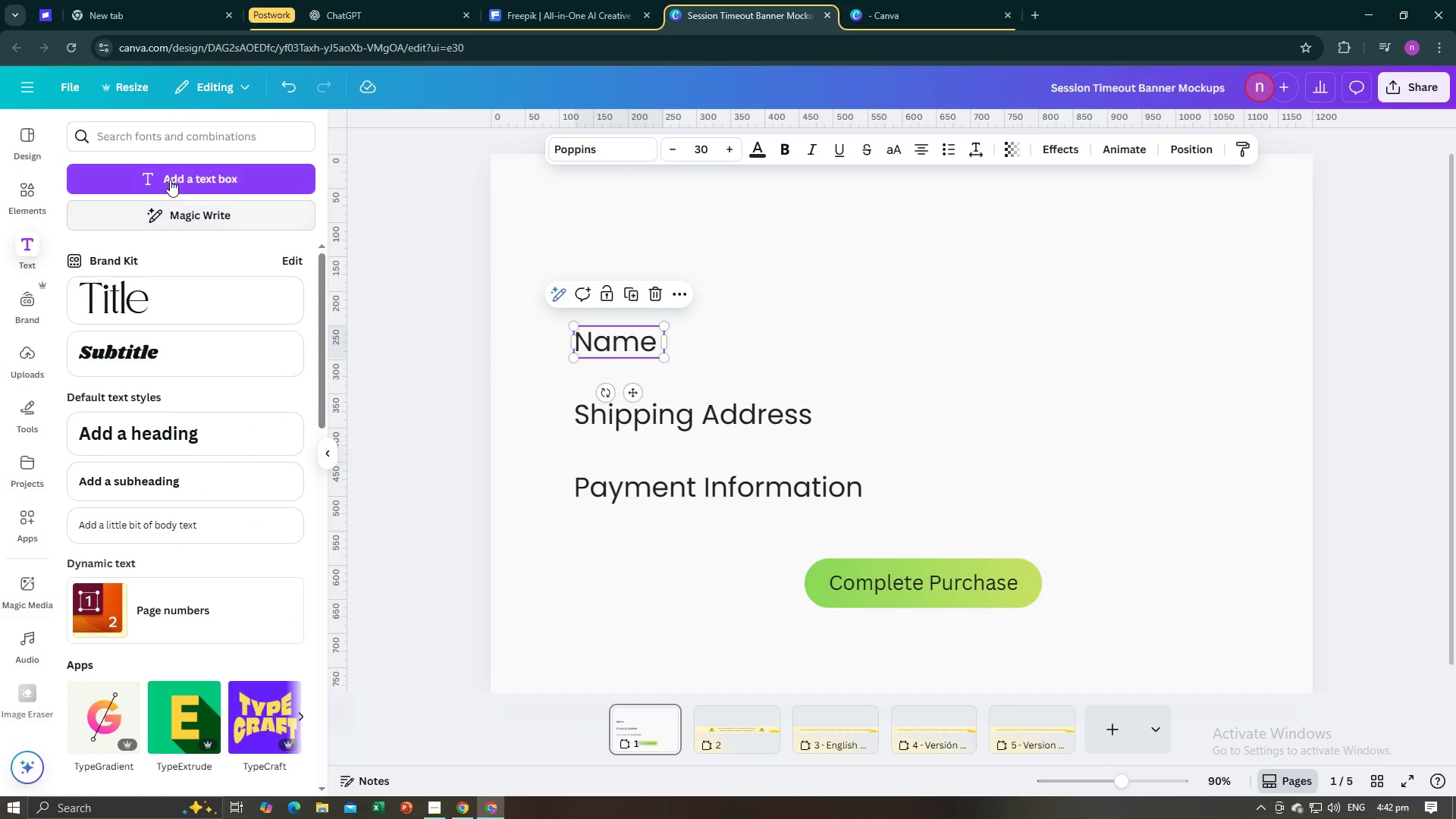 
left_click([171, 178])
 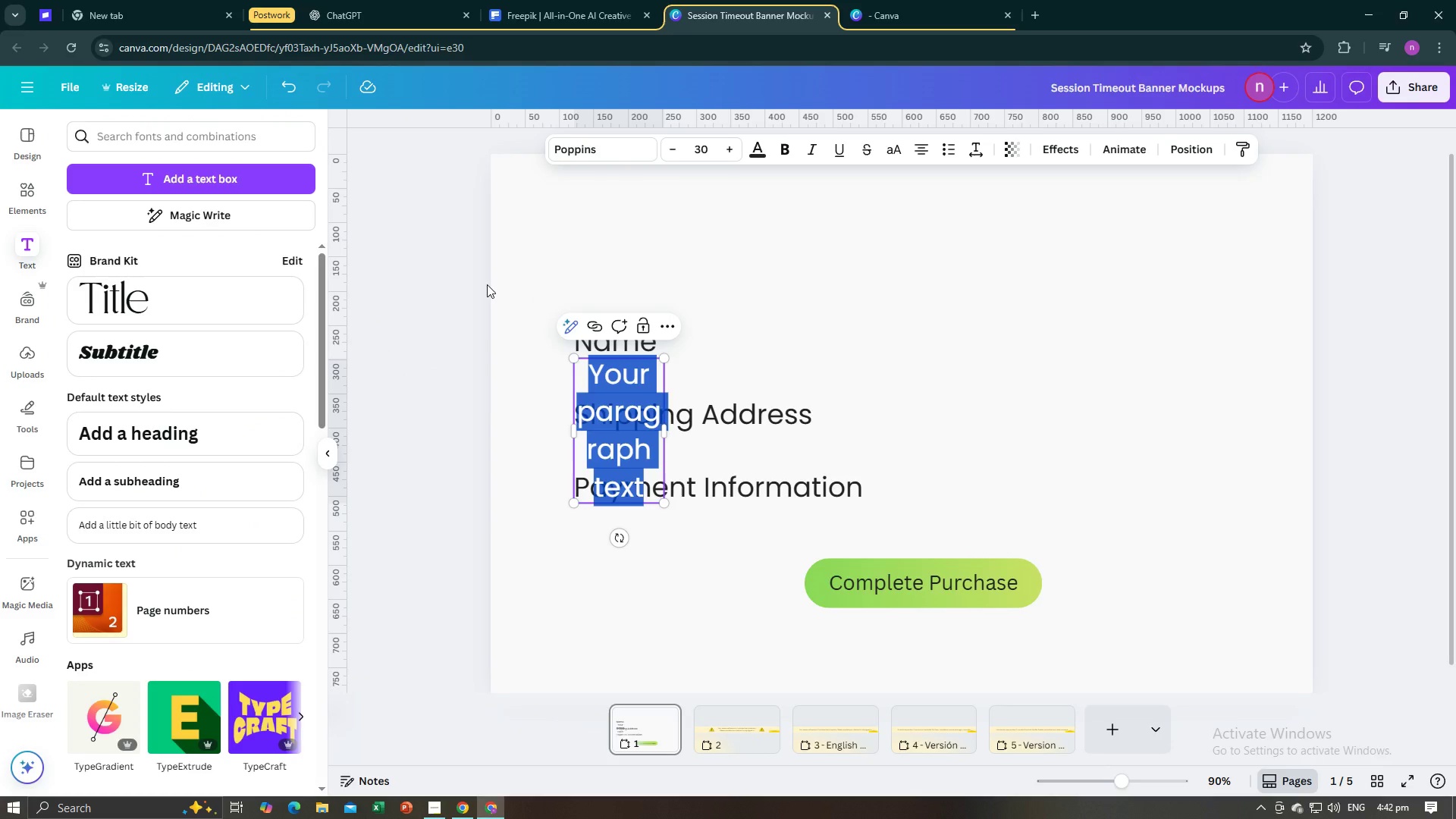 
key(Shift+Semicolon)
 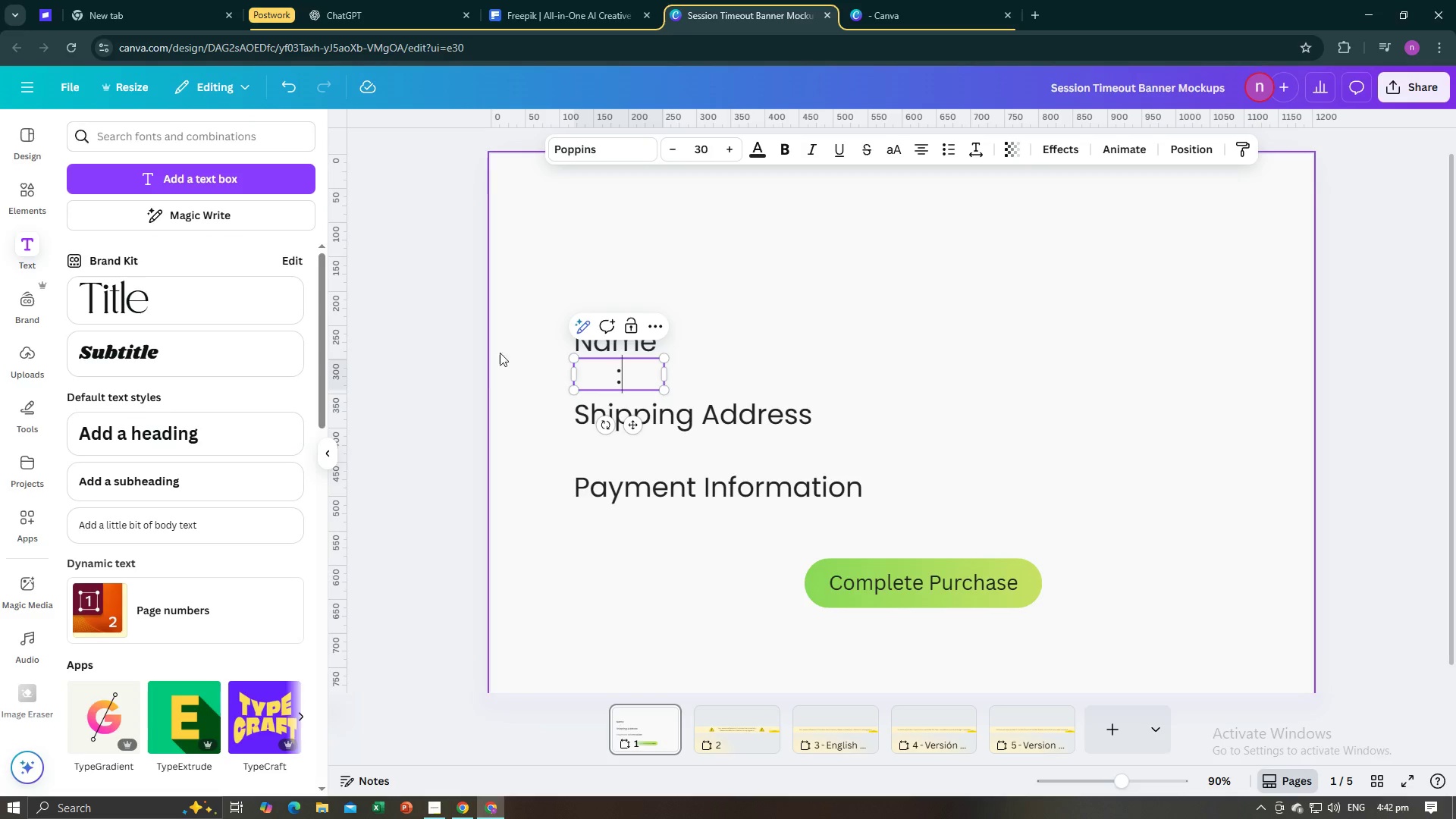 
left_click([463, 418])
 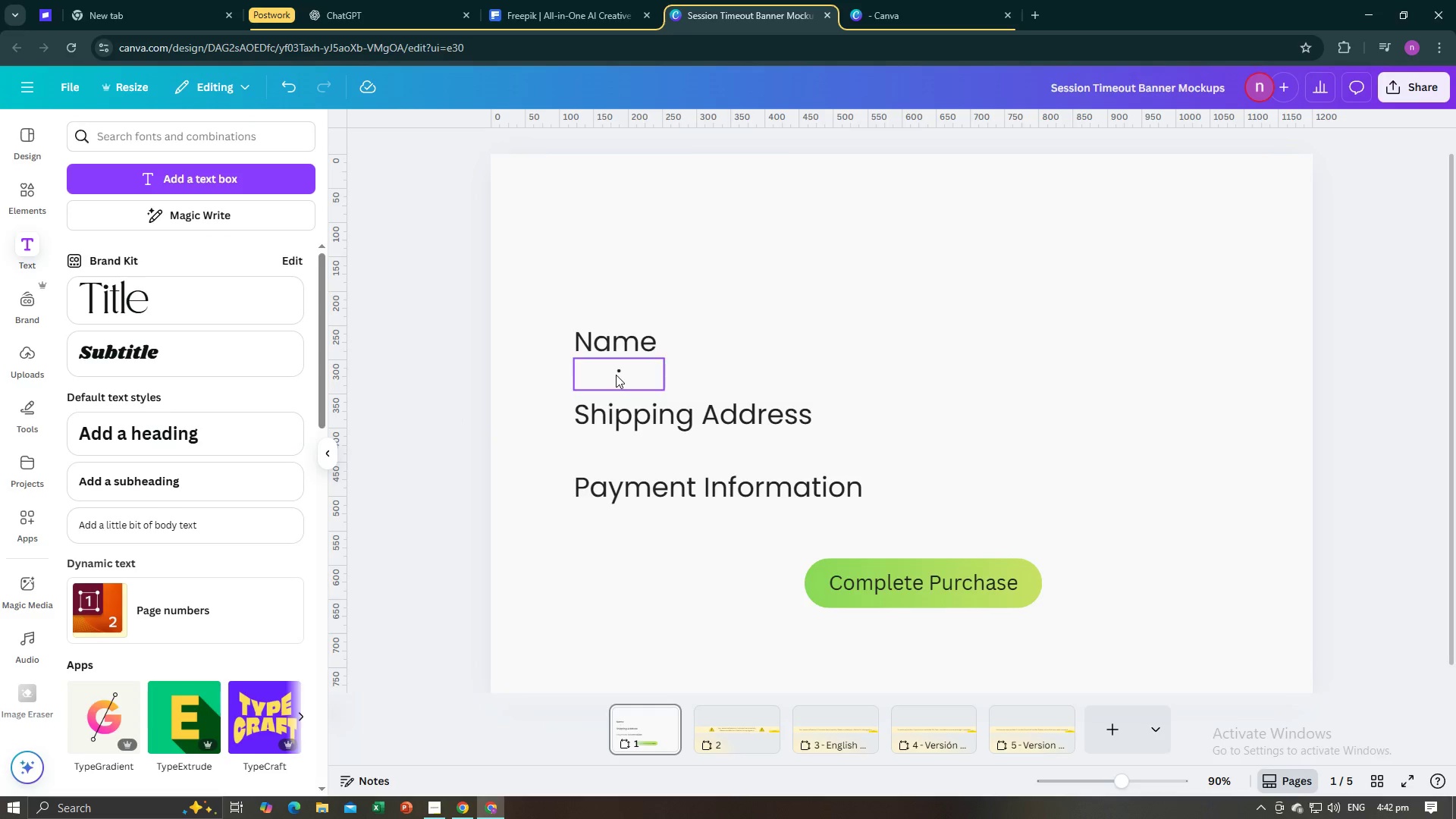 
left_click([616, 375])
 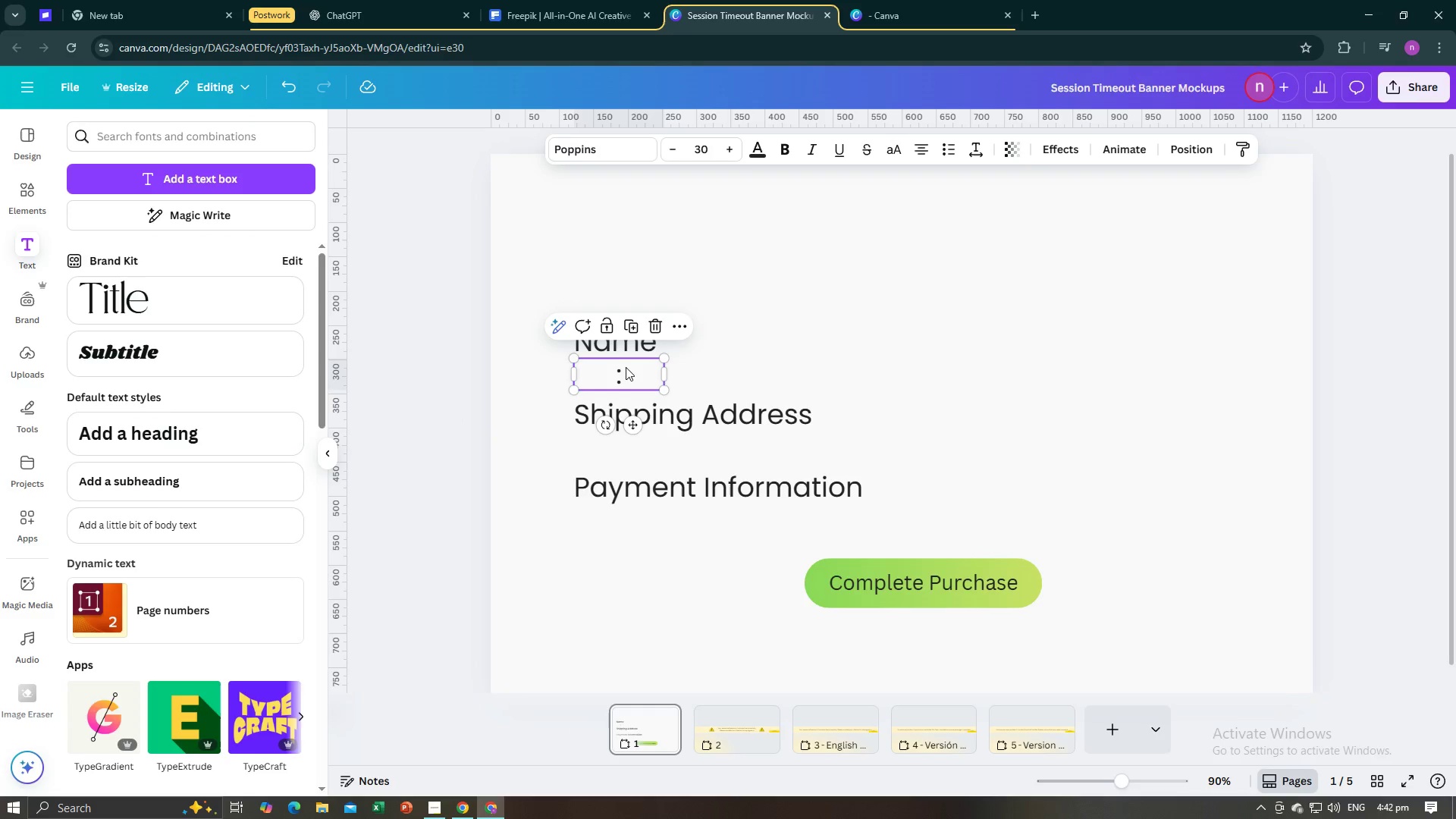 
left_click_drag(start_coordinate=[626, 374], to_coordinate=[682, 341])
 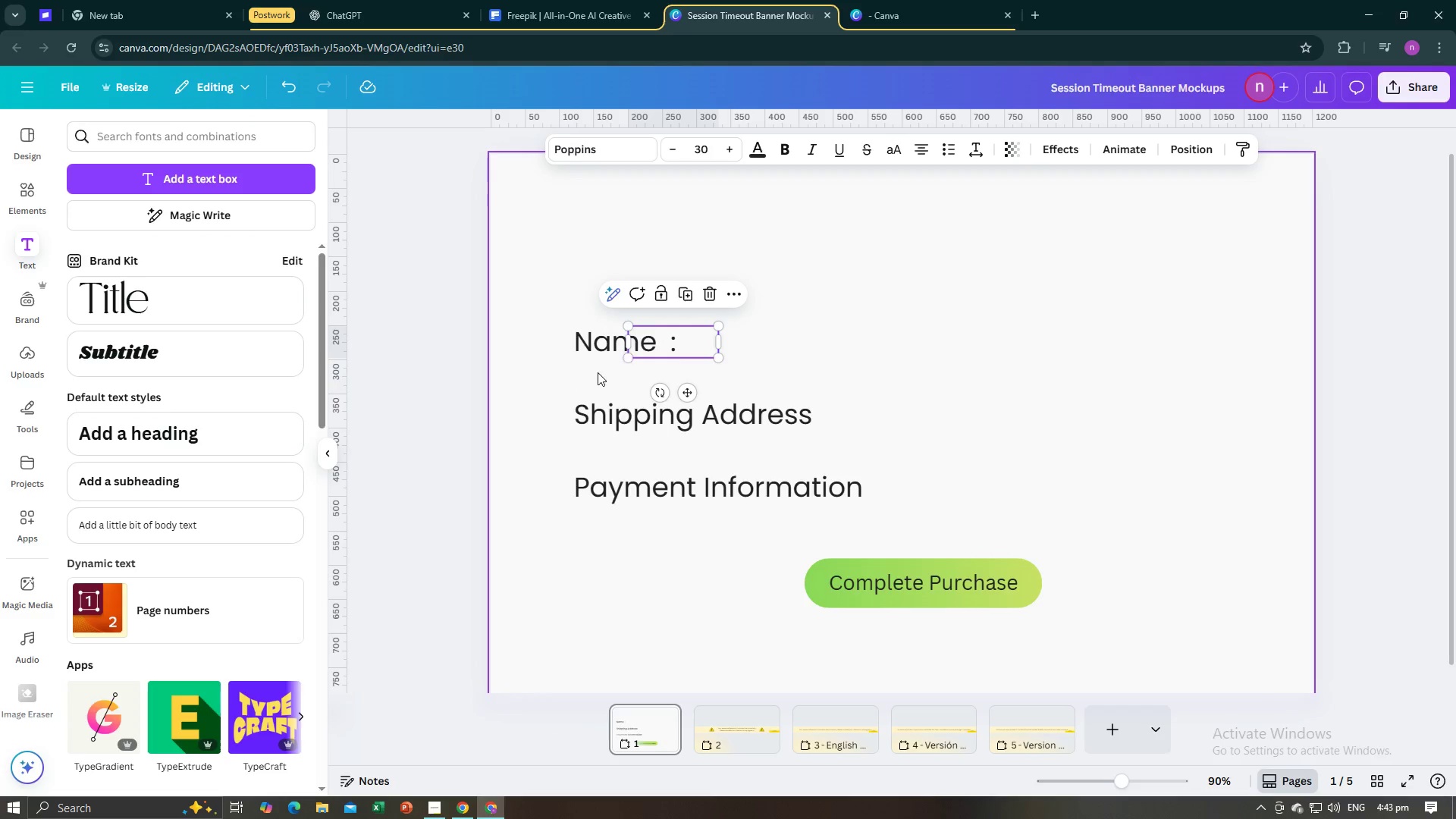 
left_click([598, 372])
 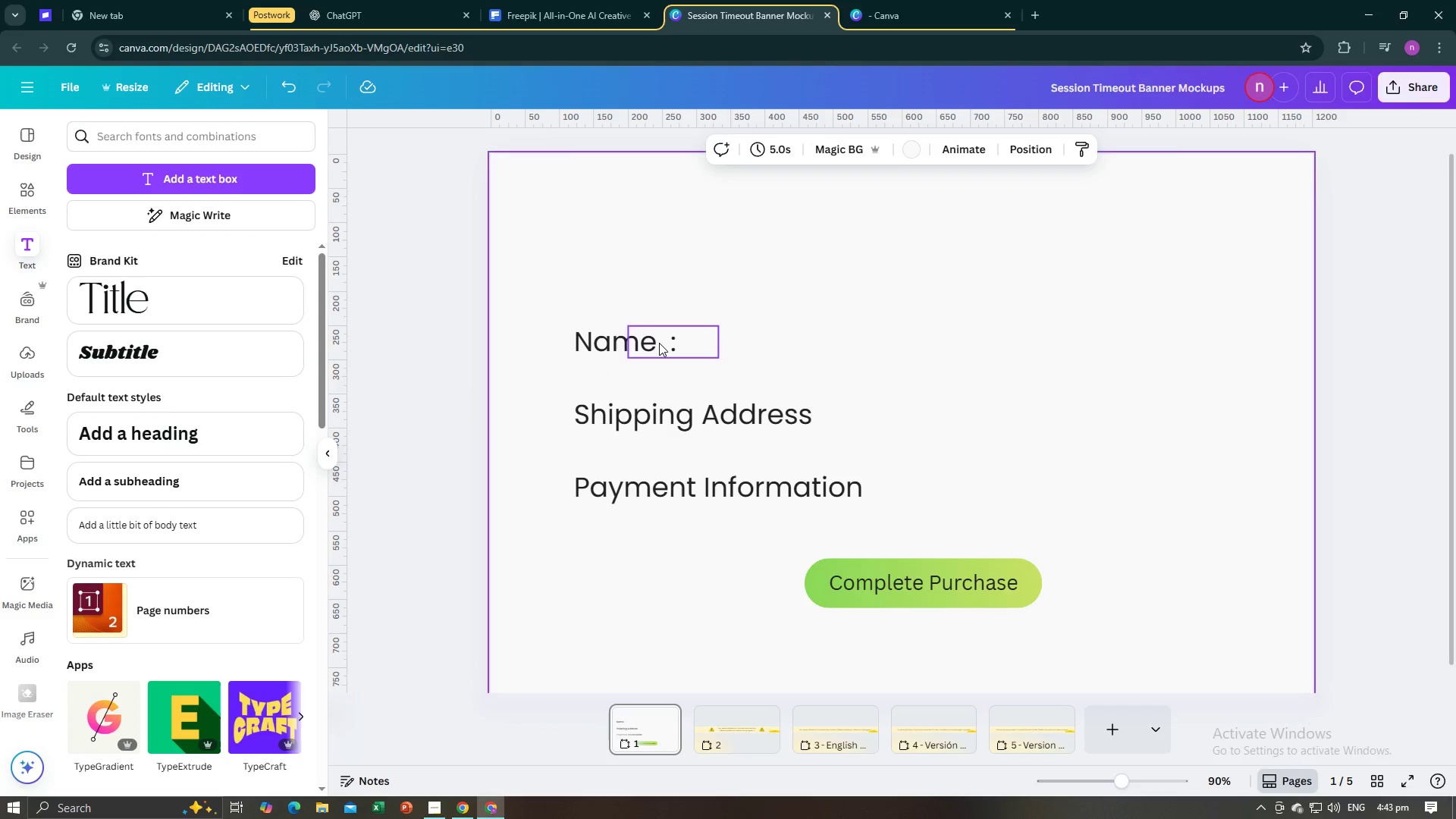 
left_click([662, 341])
 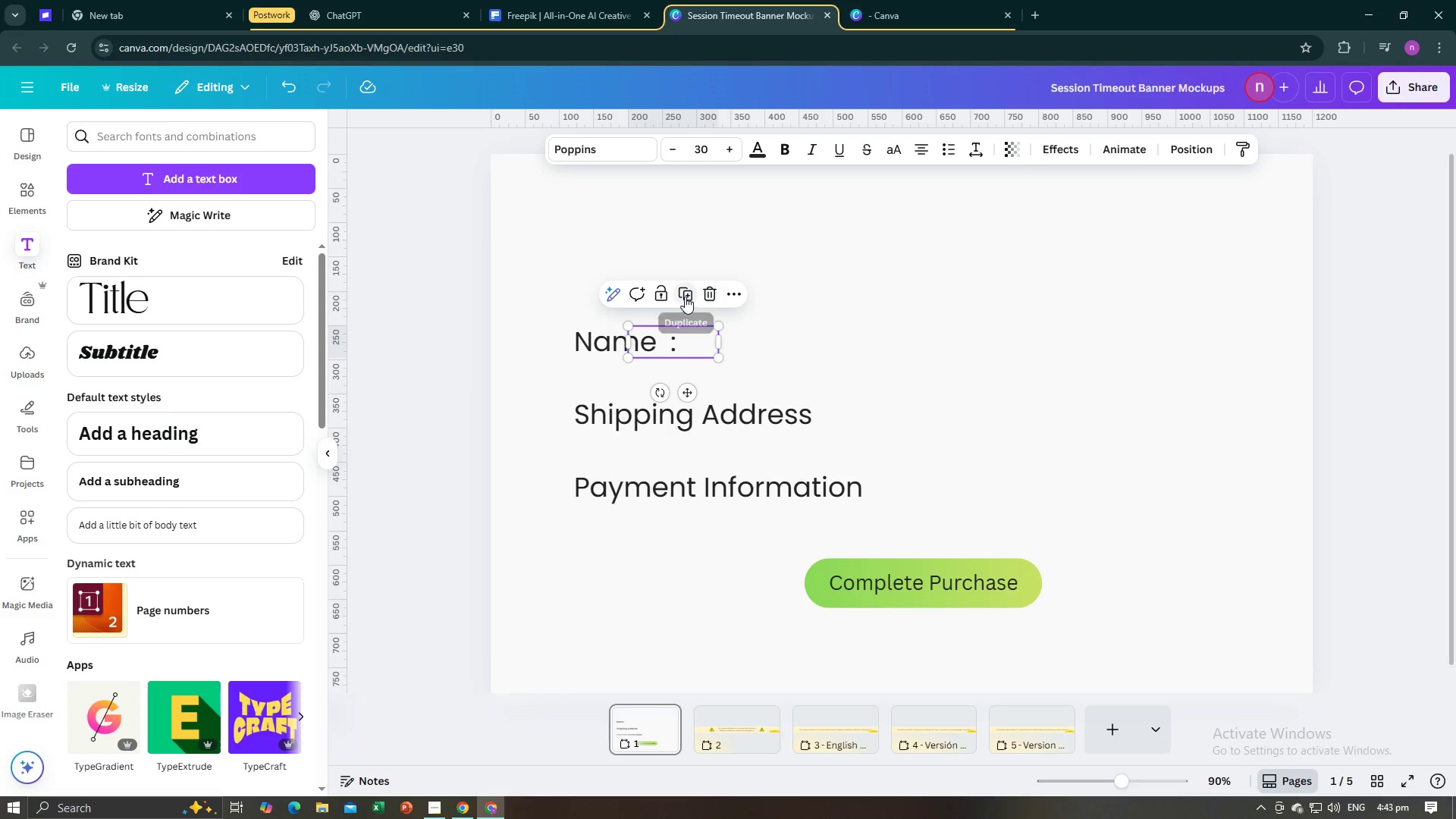 
left_click([685, 297])
 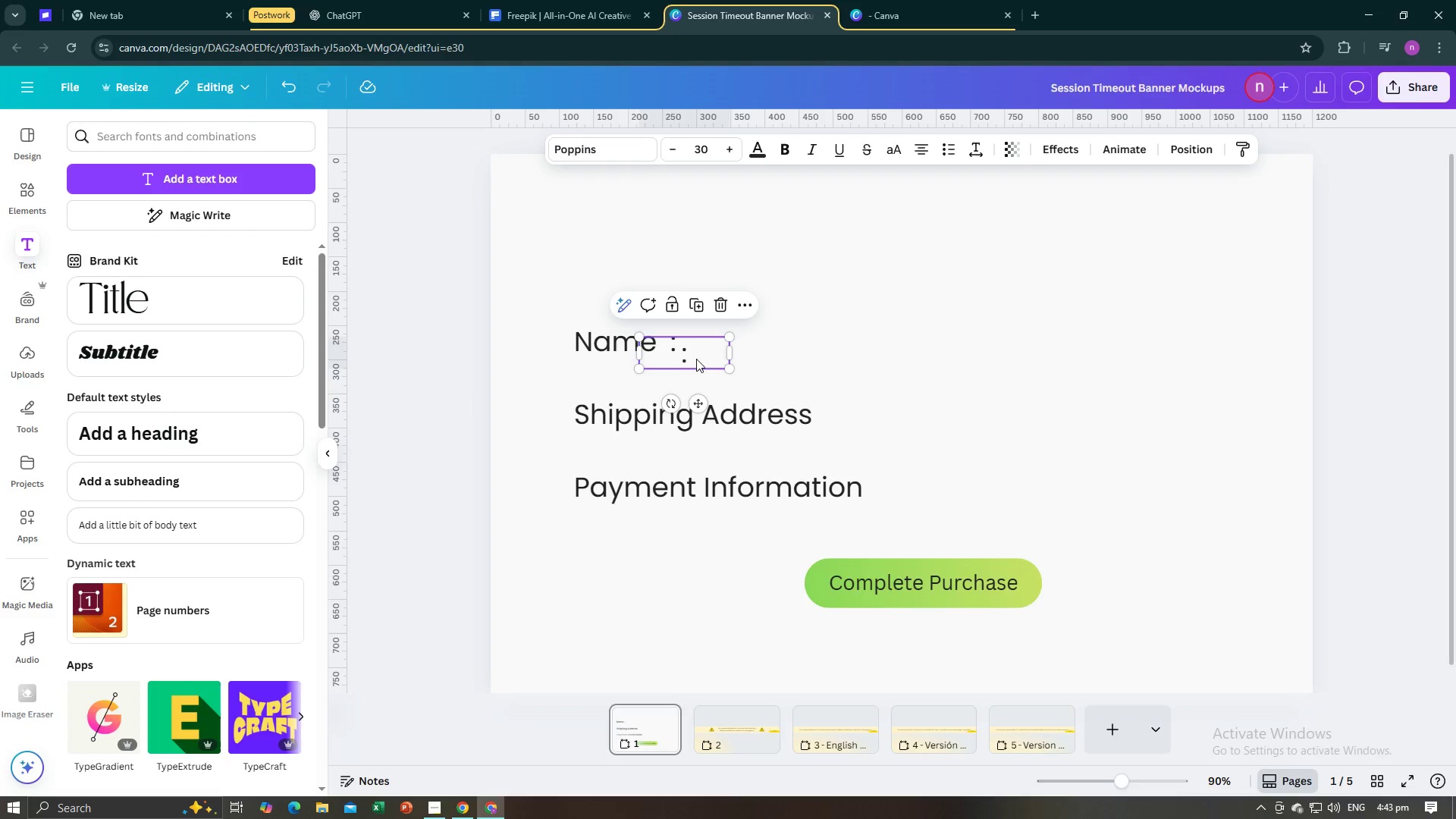 
left_click_drag(start_coordinate=[695, 358], to_coordinate=[838, 418])
 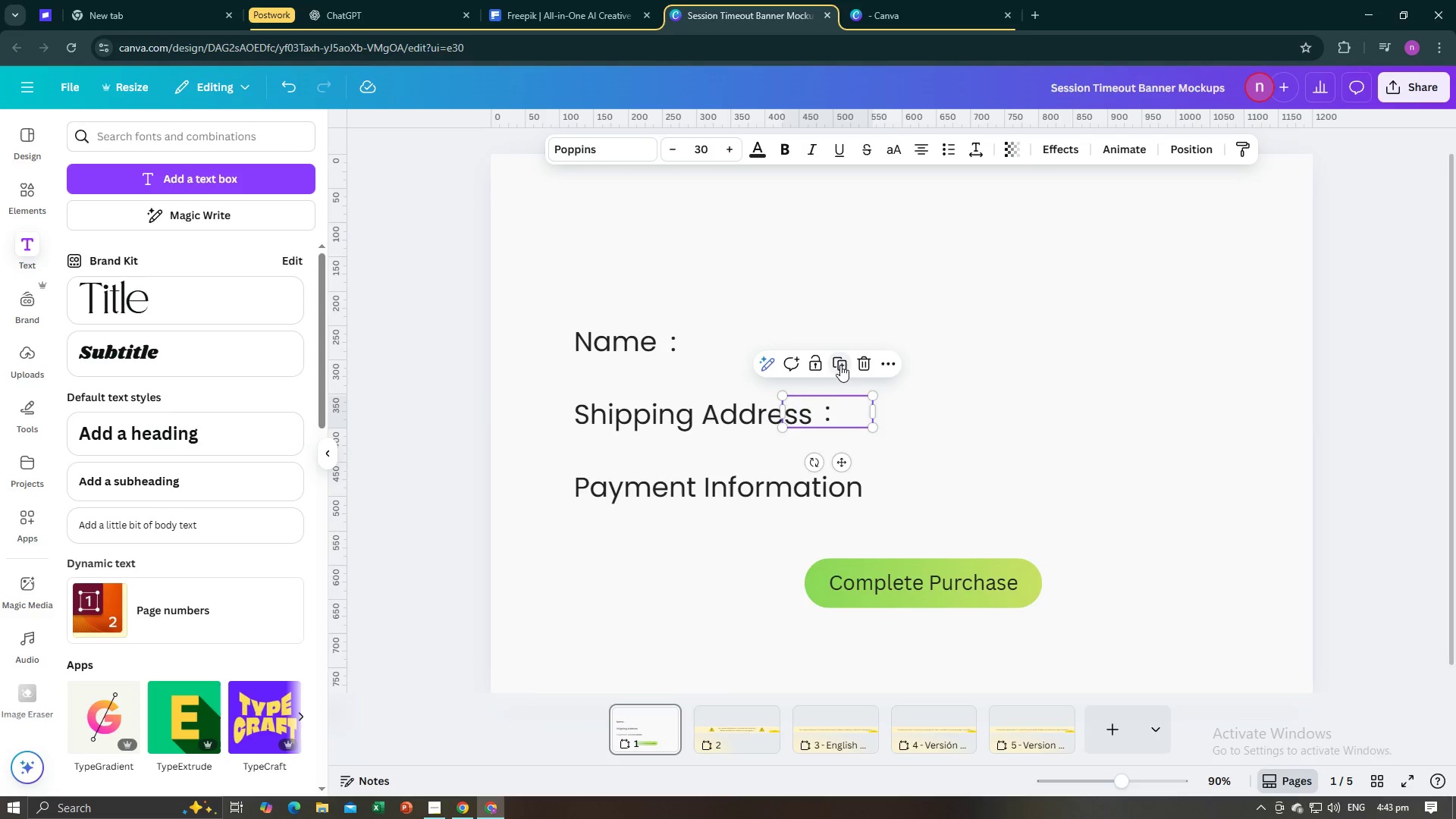 
left_click([840, 364])
 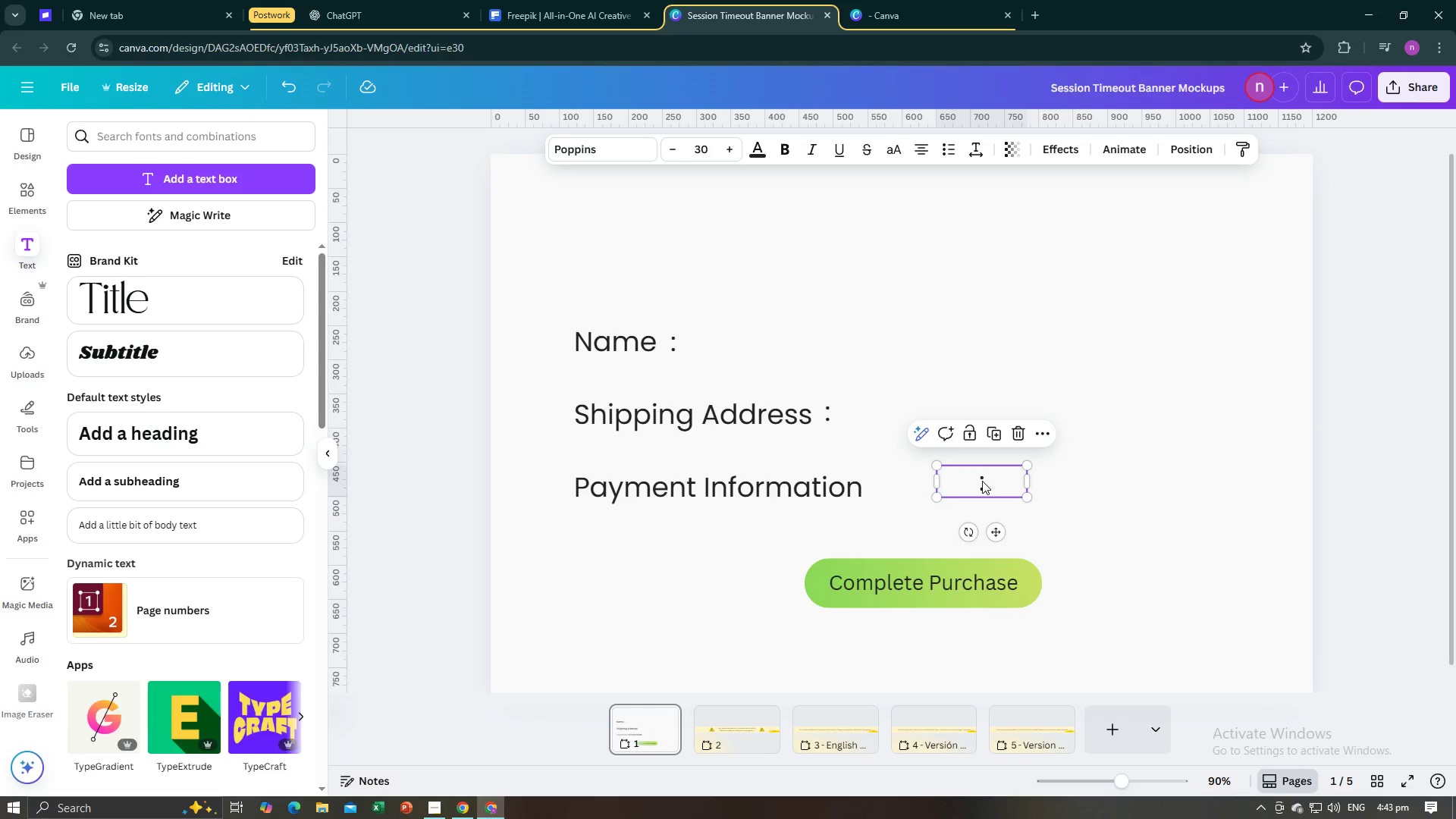 
left_click_drag(start_coordinate=[982, 481], to_coordinate=[880, 486])
 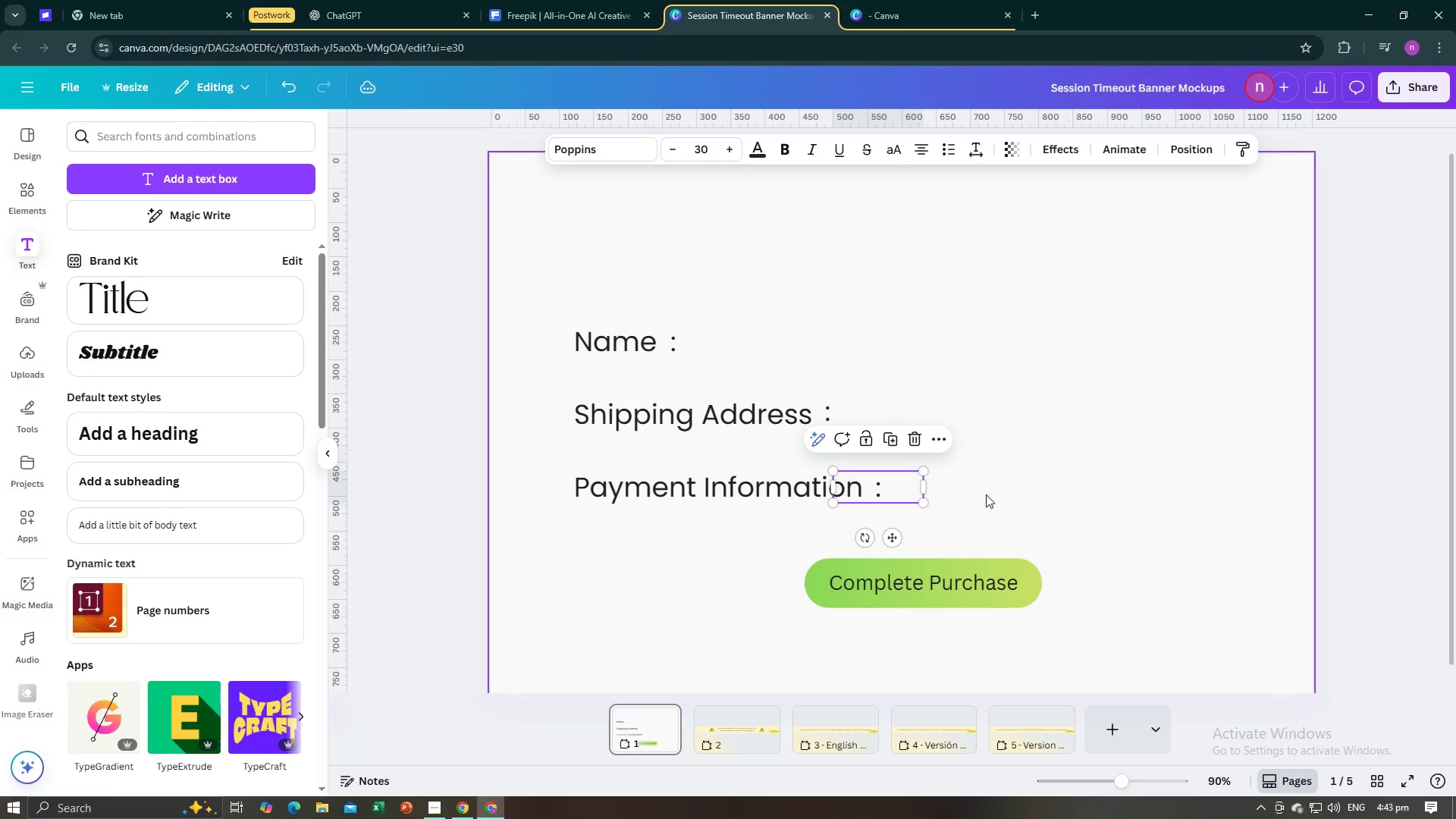 
left_click([986, 494])
 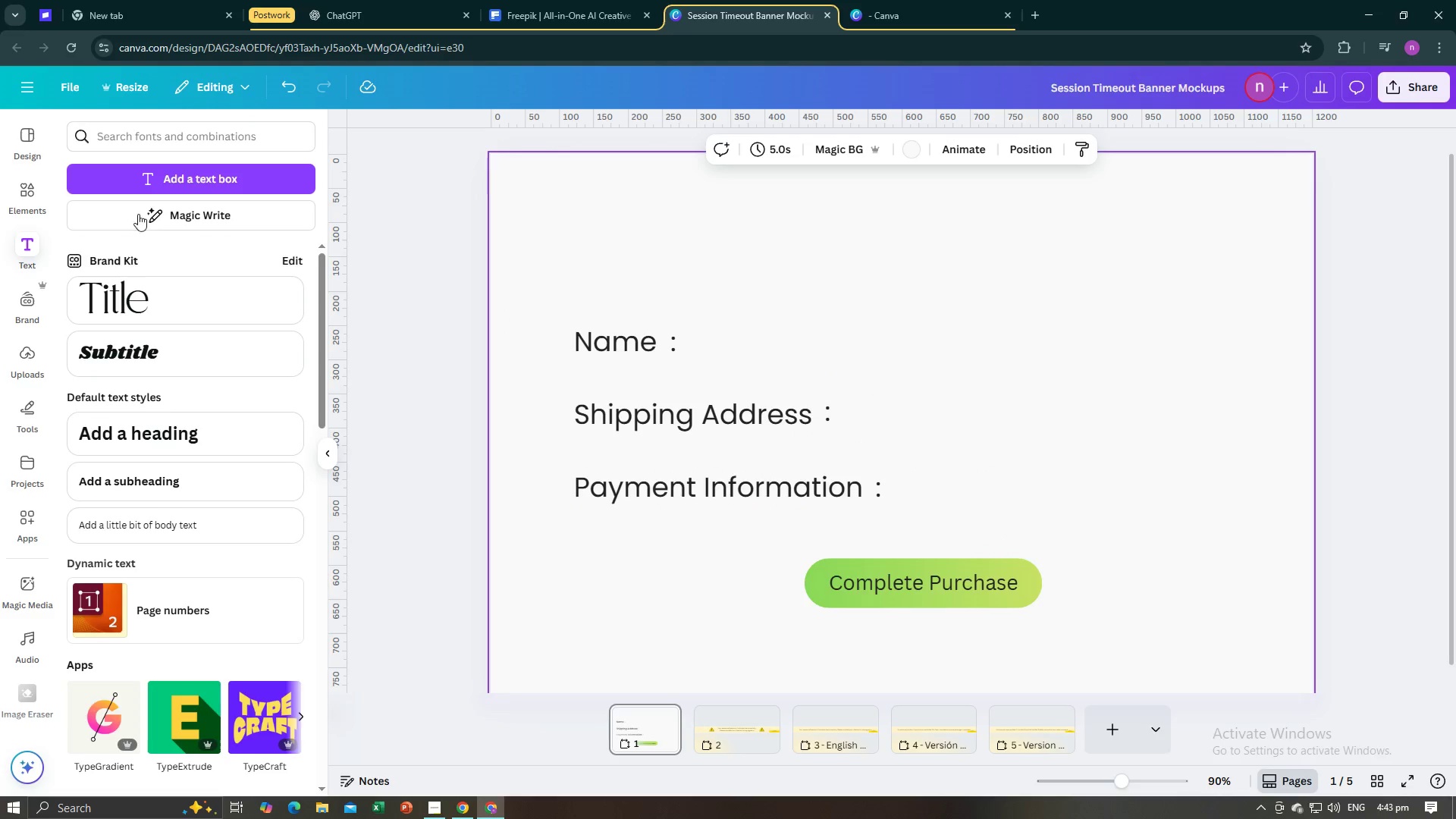 
left_click([12, 200])
 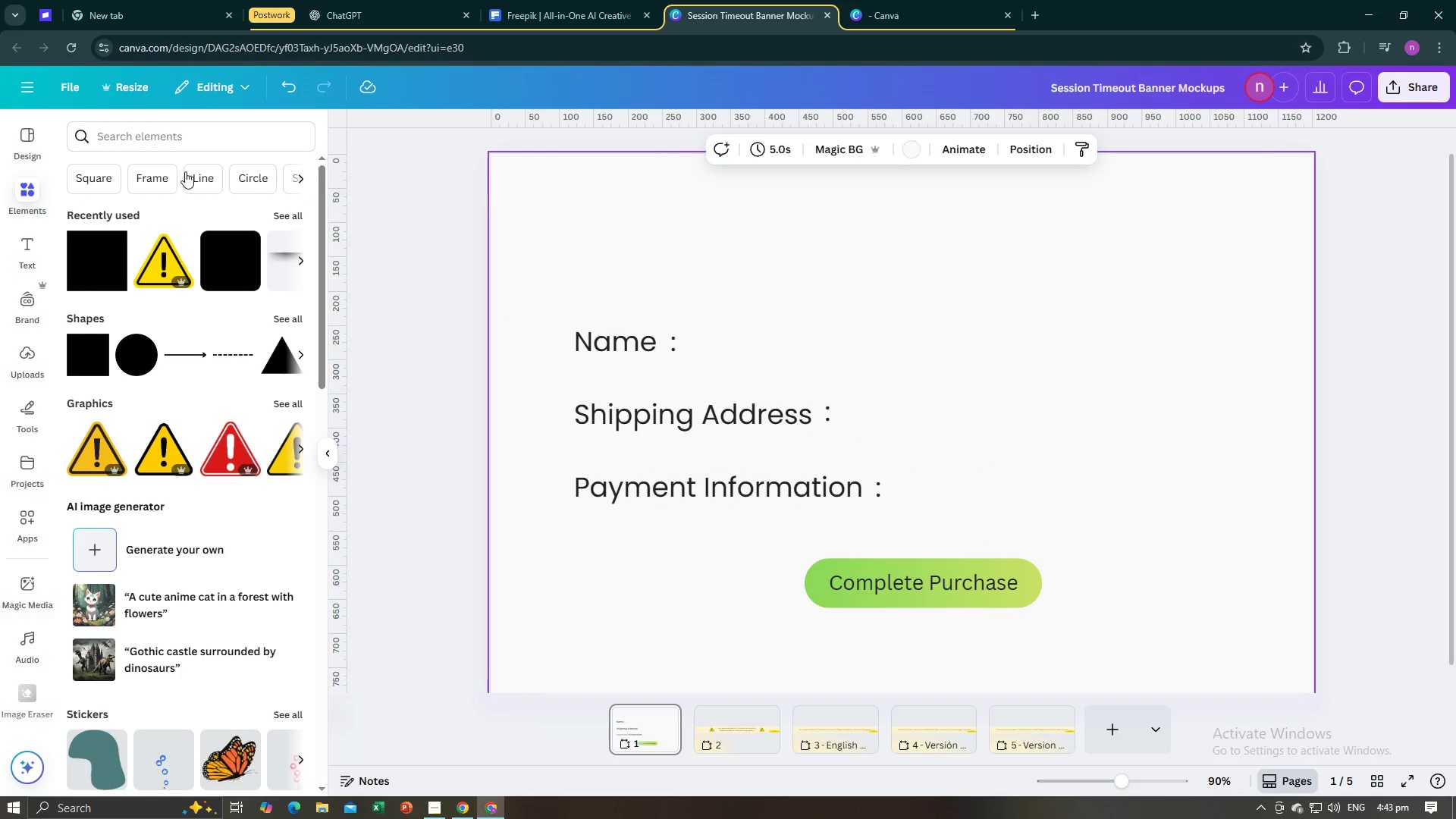 
left_click([200, 140])
 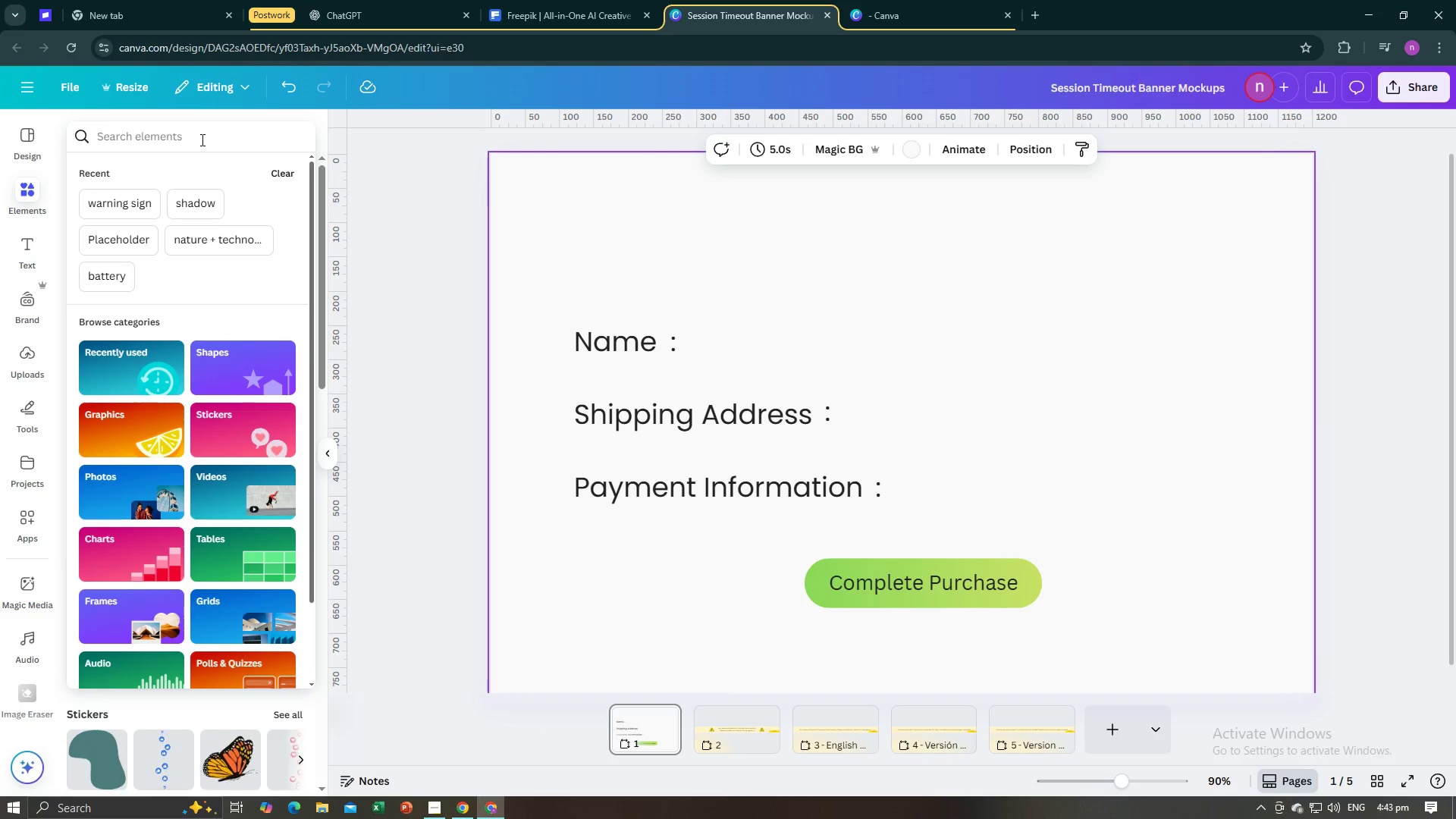 
type(line)
 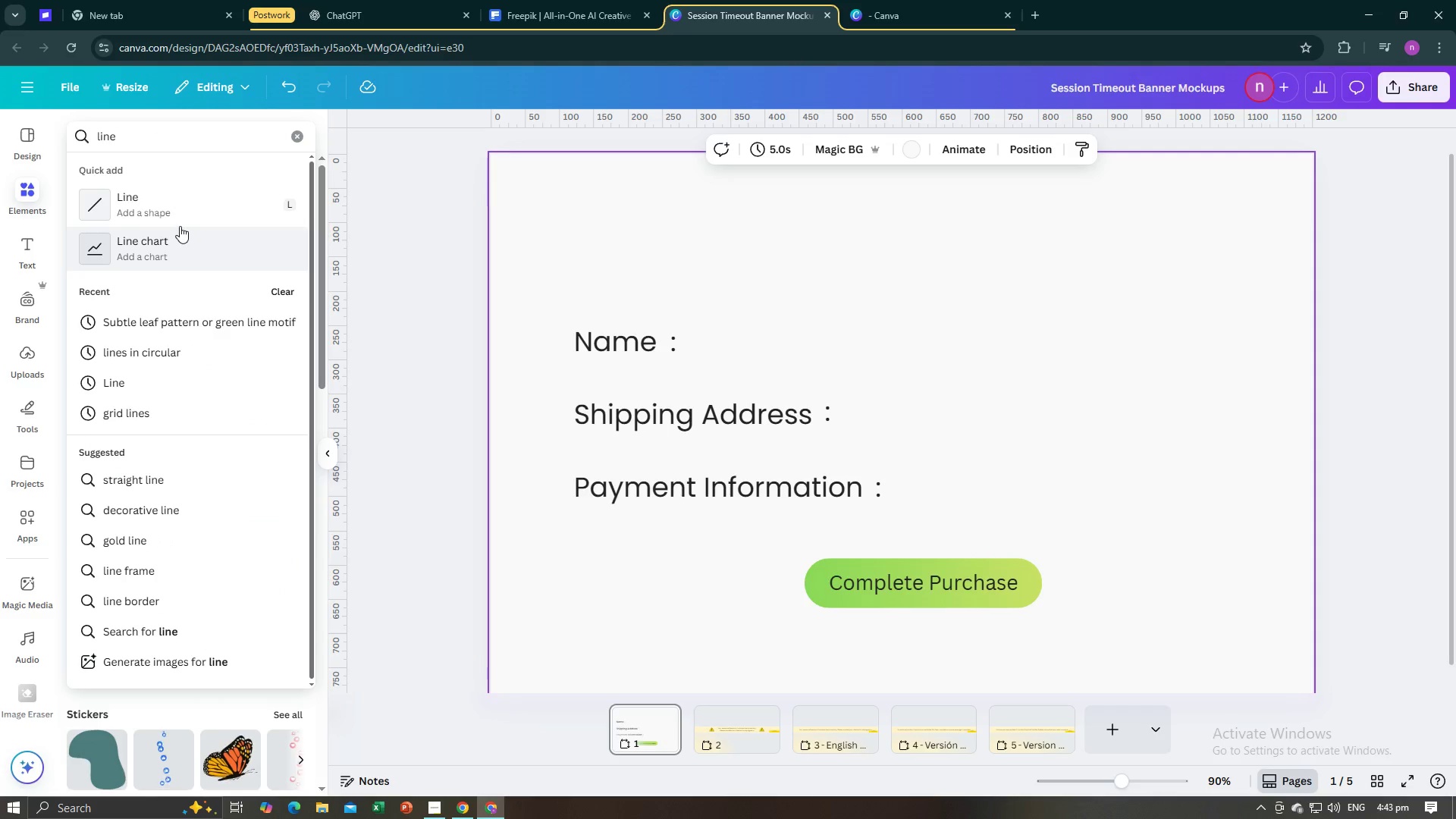 
left_click([179, 206])
 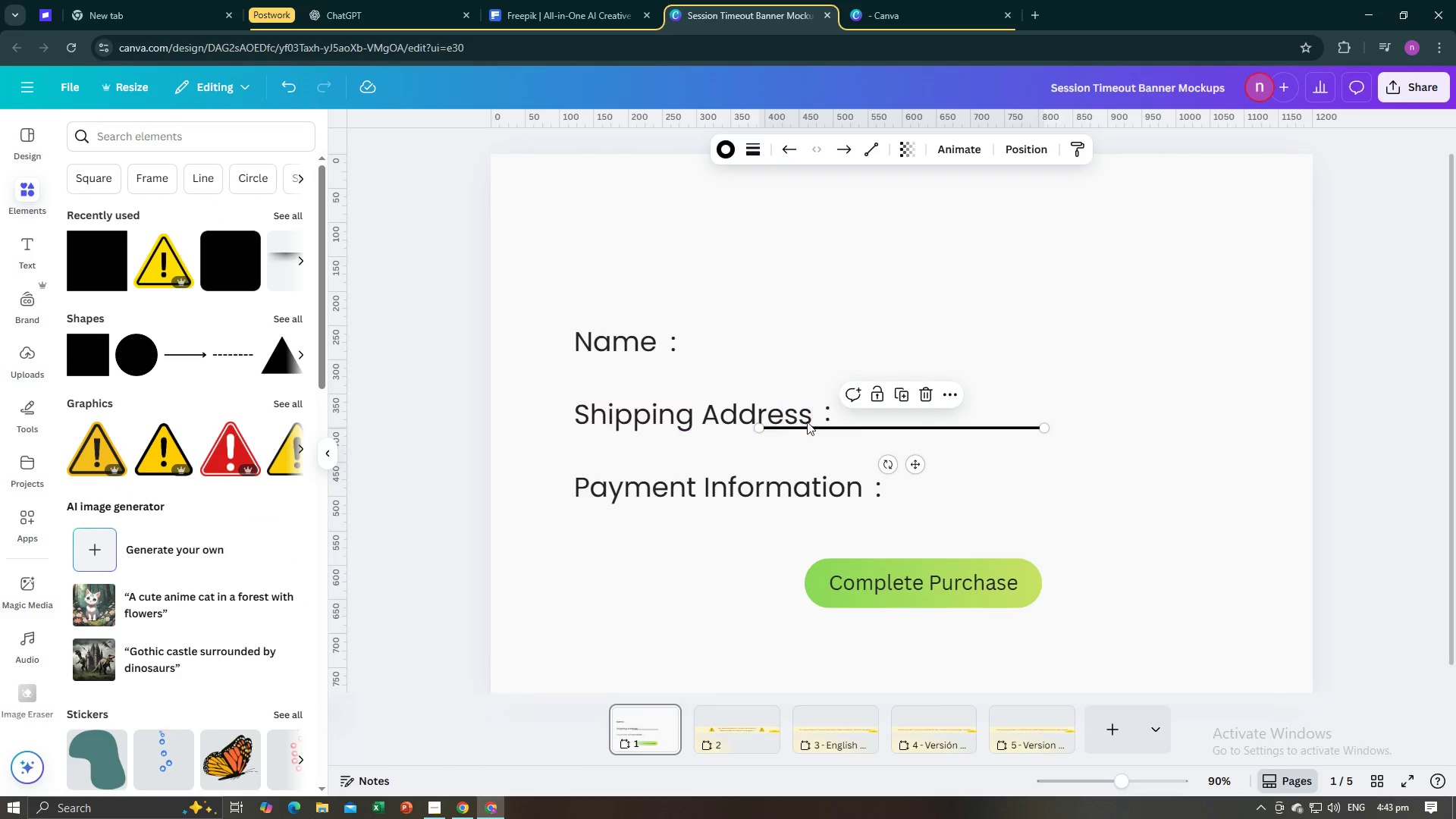 
left_click_drag(start_coordinate=[813, 423], to_coordinate=[754, 352])
 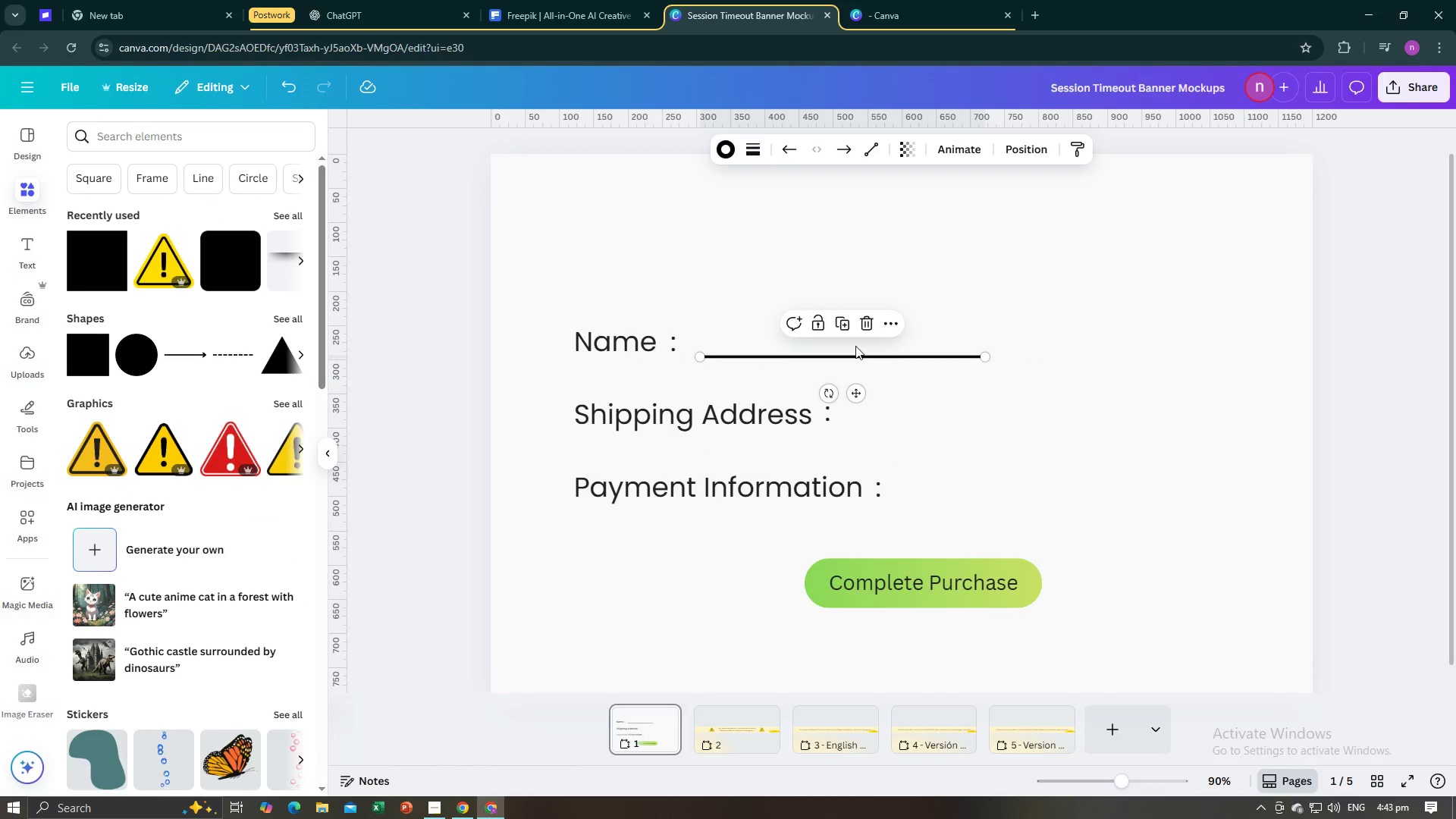 
left_click([840, 329])
 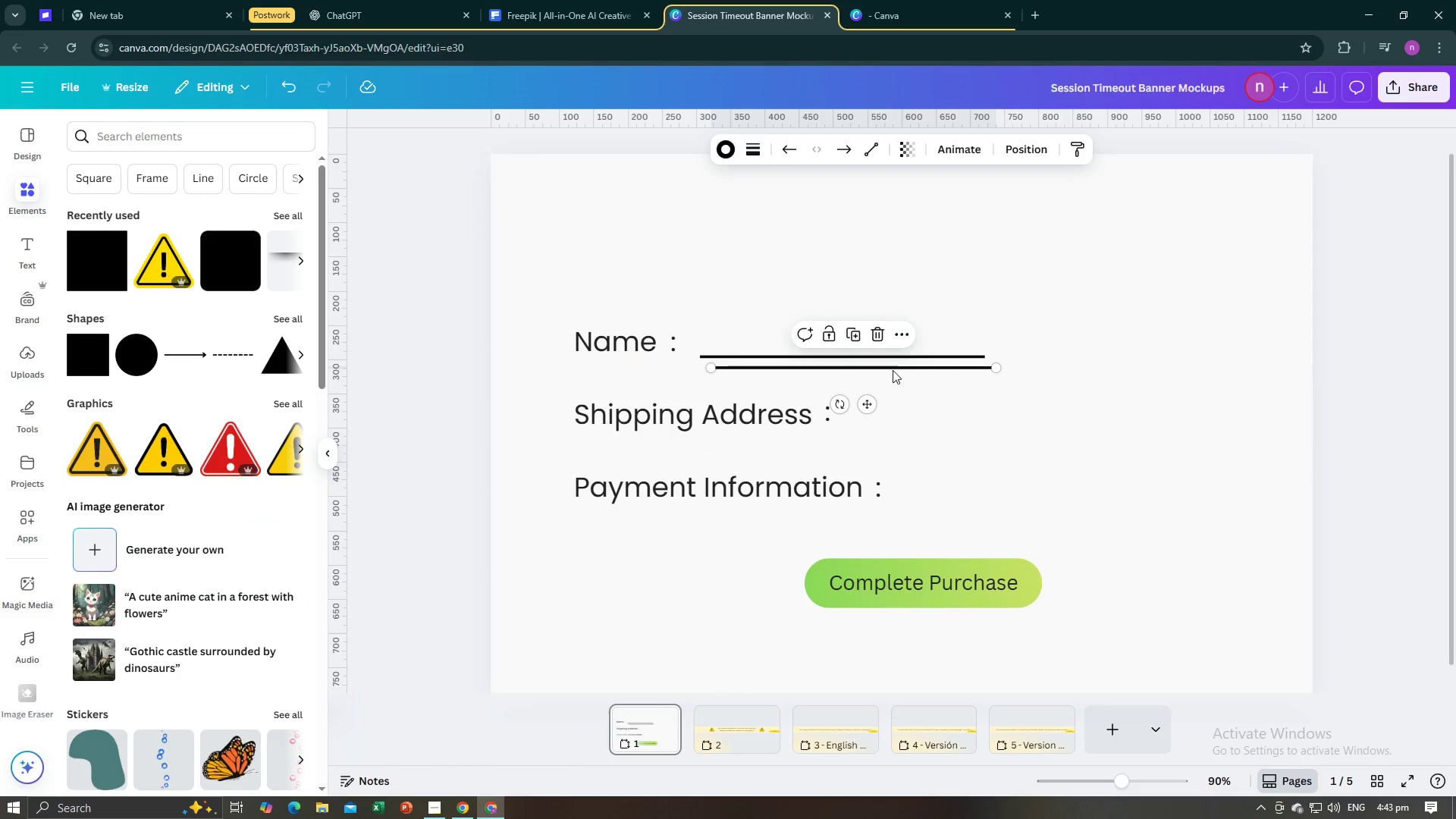 
left_click_drag(start_coordinate=[893, 370], to_coordinate=[1020, 428])
 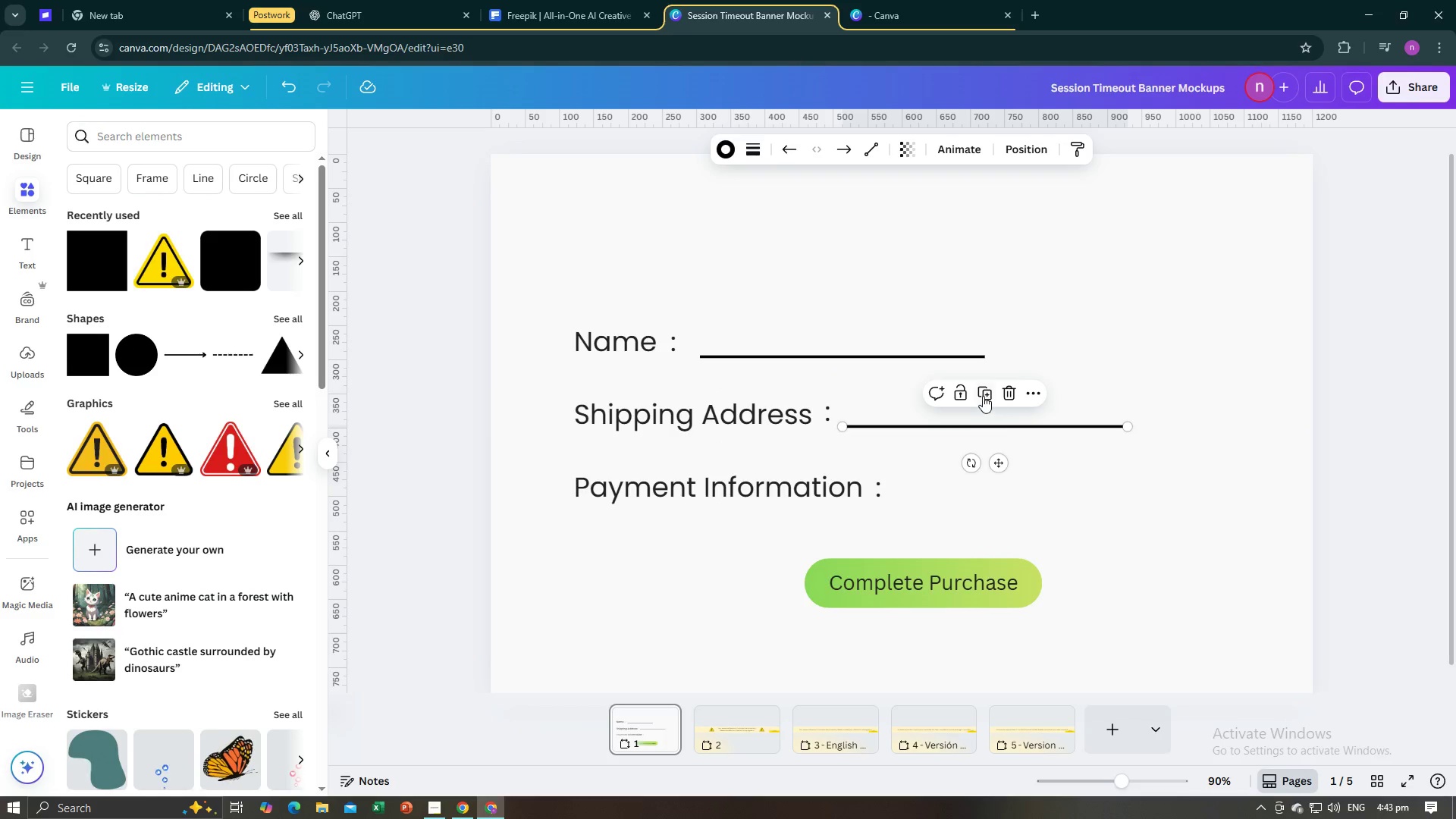 
left_click([982, 396])
 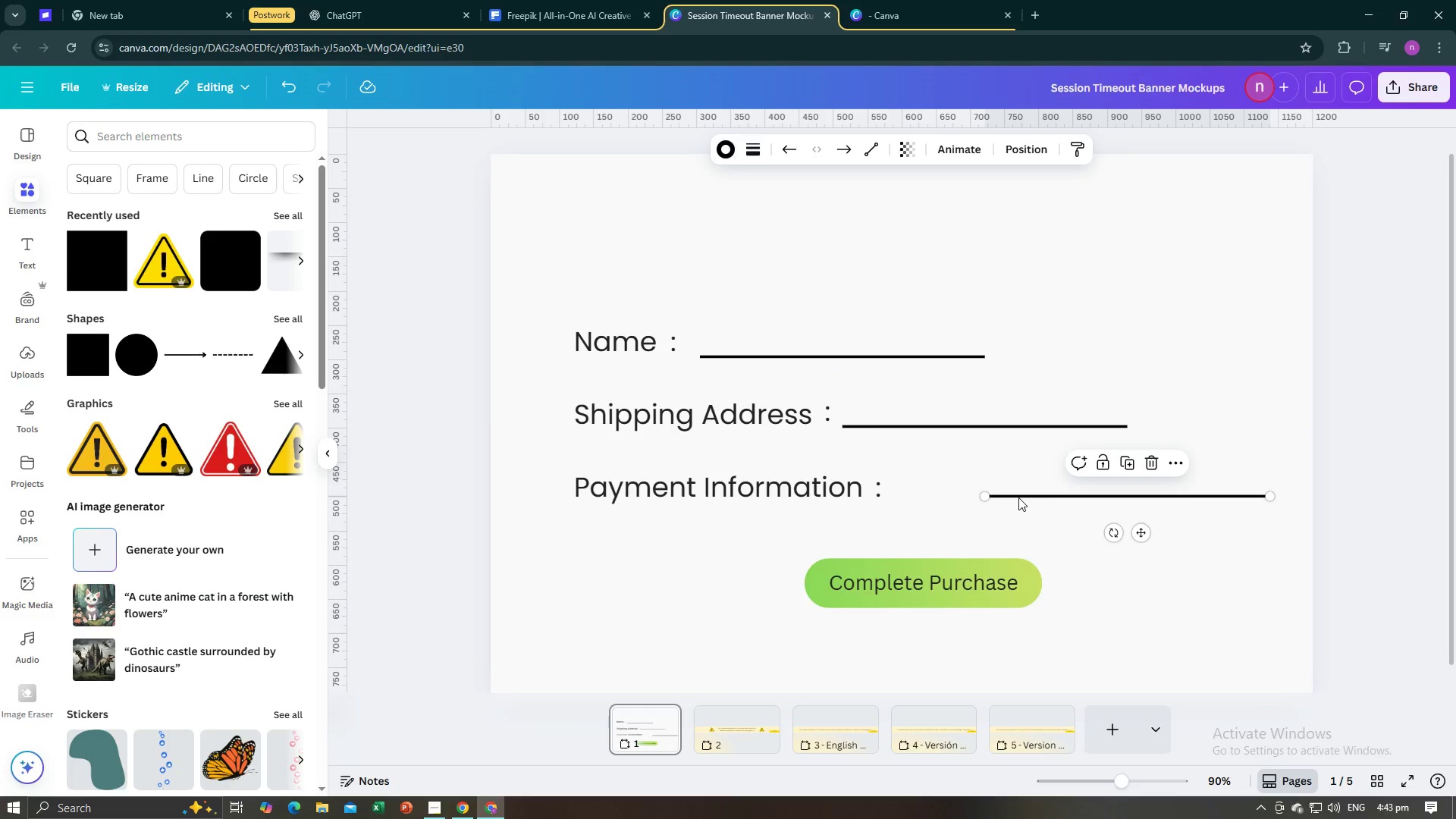 
left_click_drag(start_coordinate=[1018, 497], to_coordinate=[940, 504])
 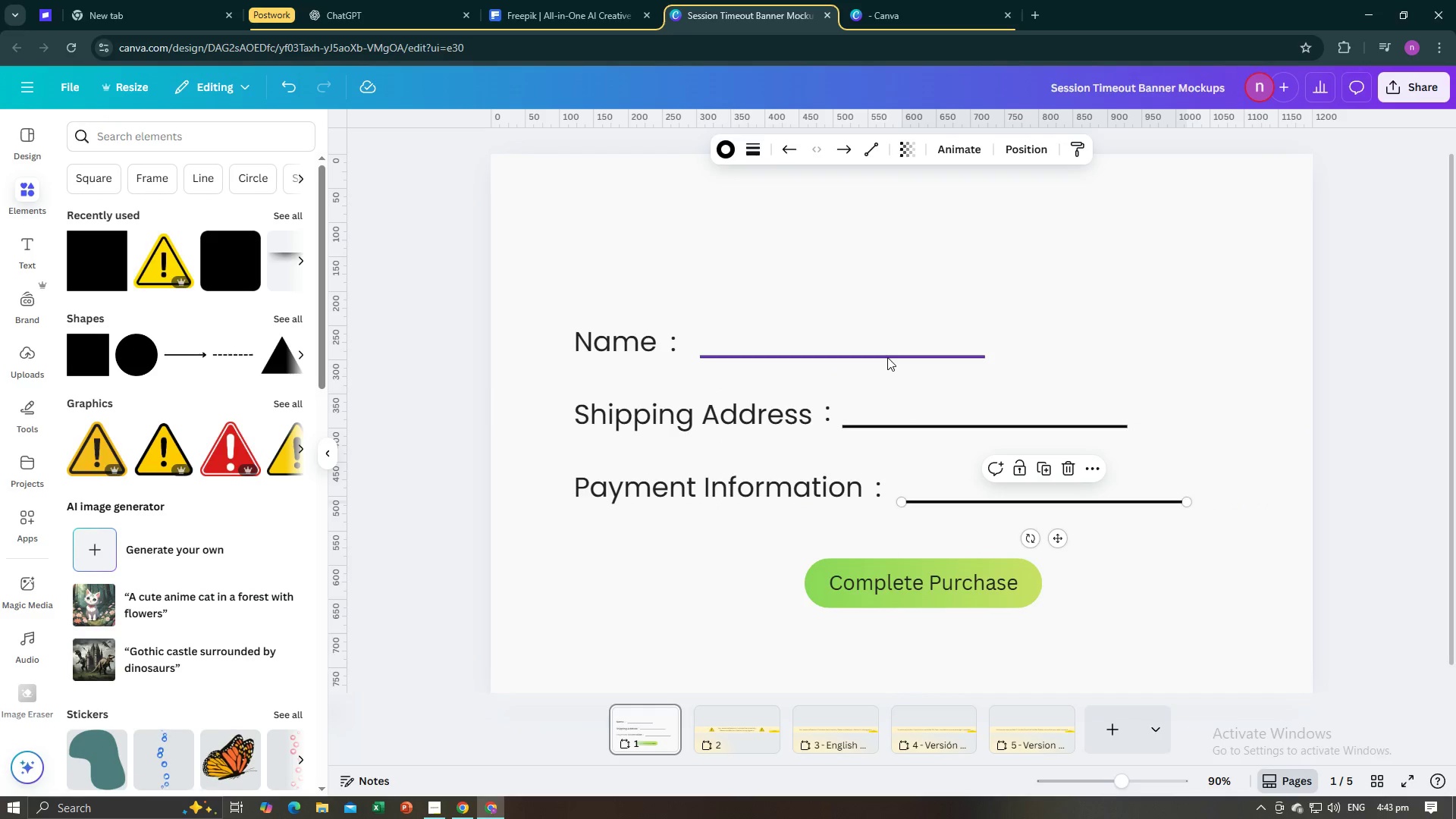 
left_click([887, 357])
 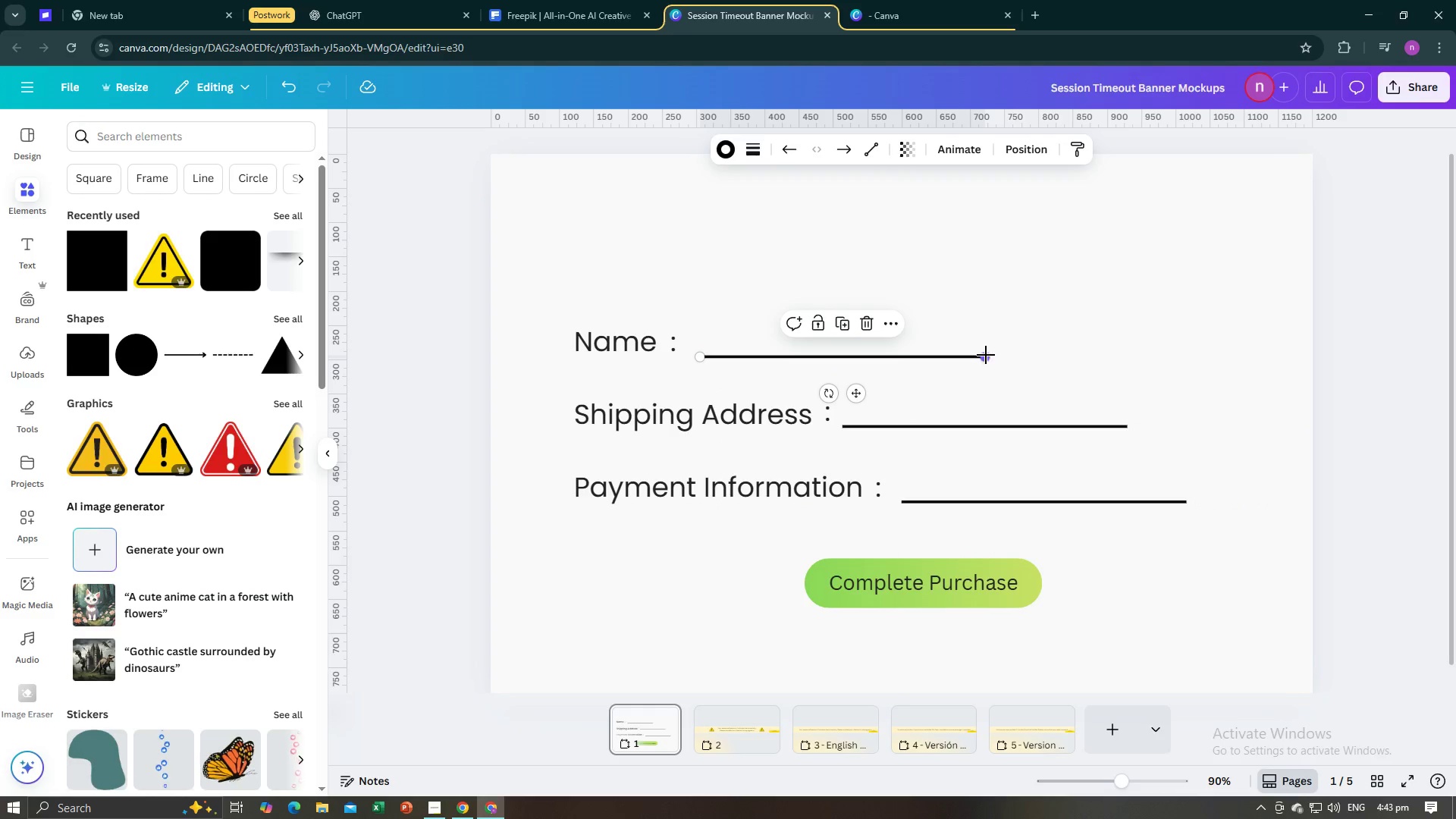 
left_click_drag(start_coordinate=[986, 355], to_coordinate=[1185, 356])
 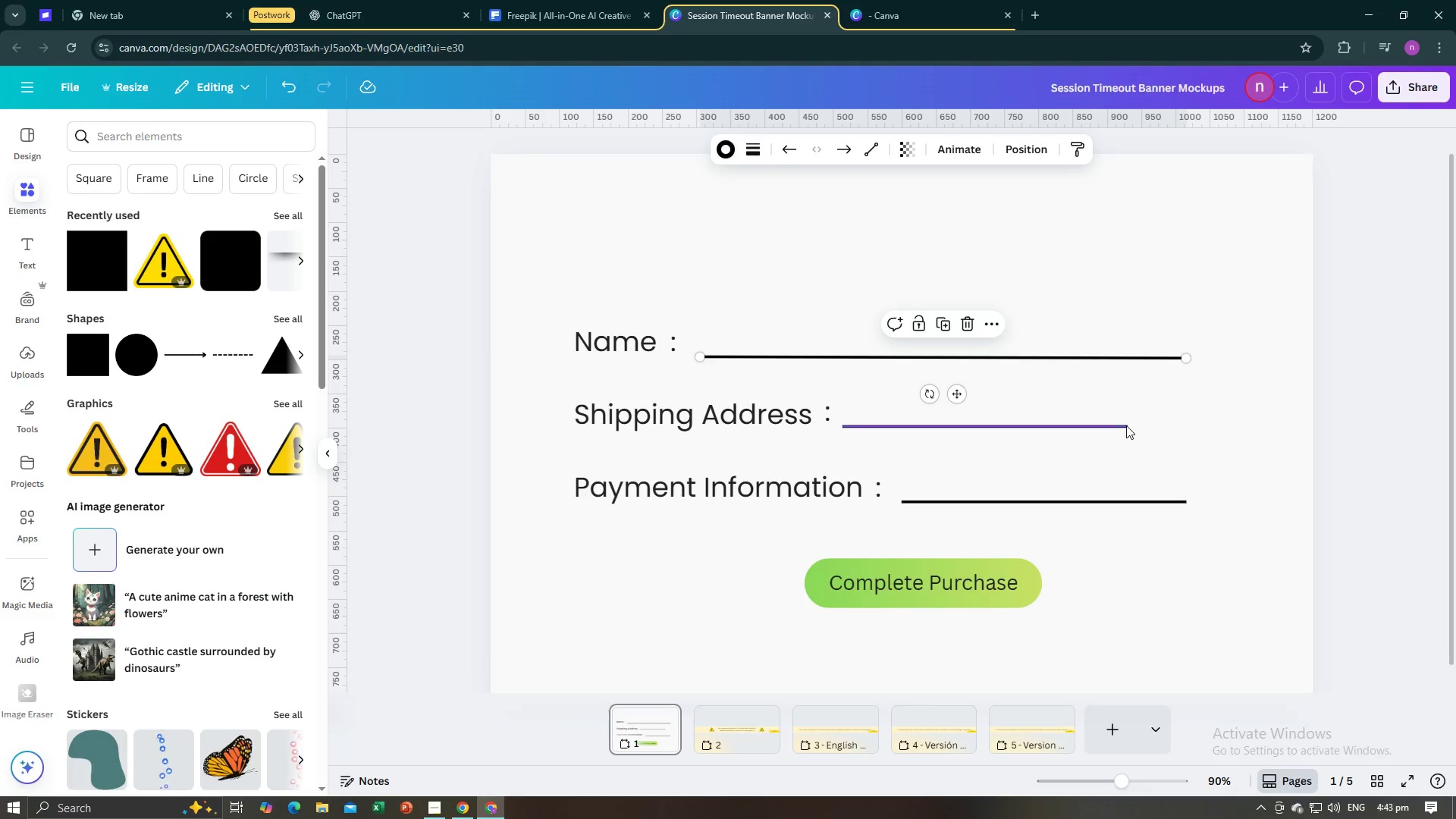 
left_click([1126, 425])
 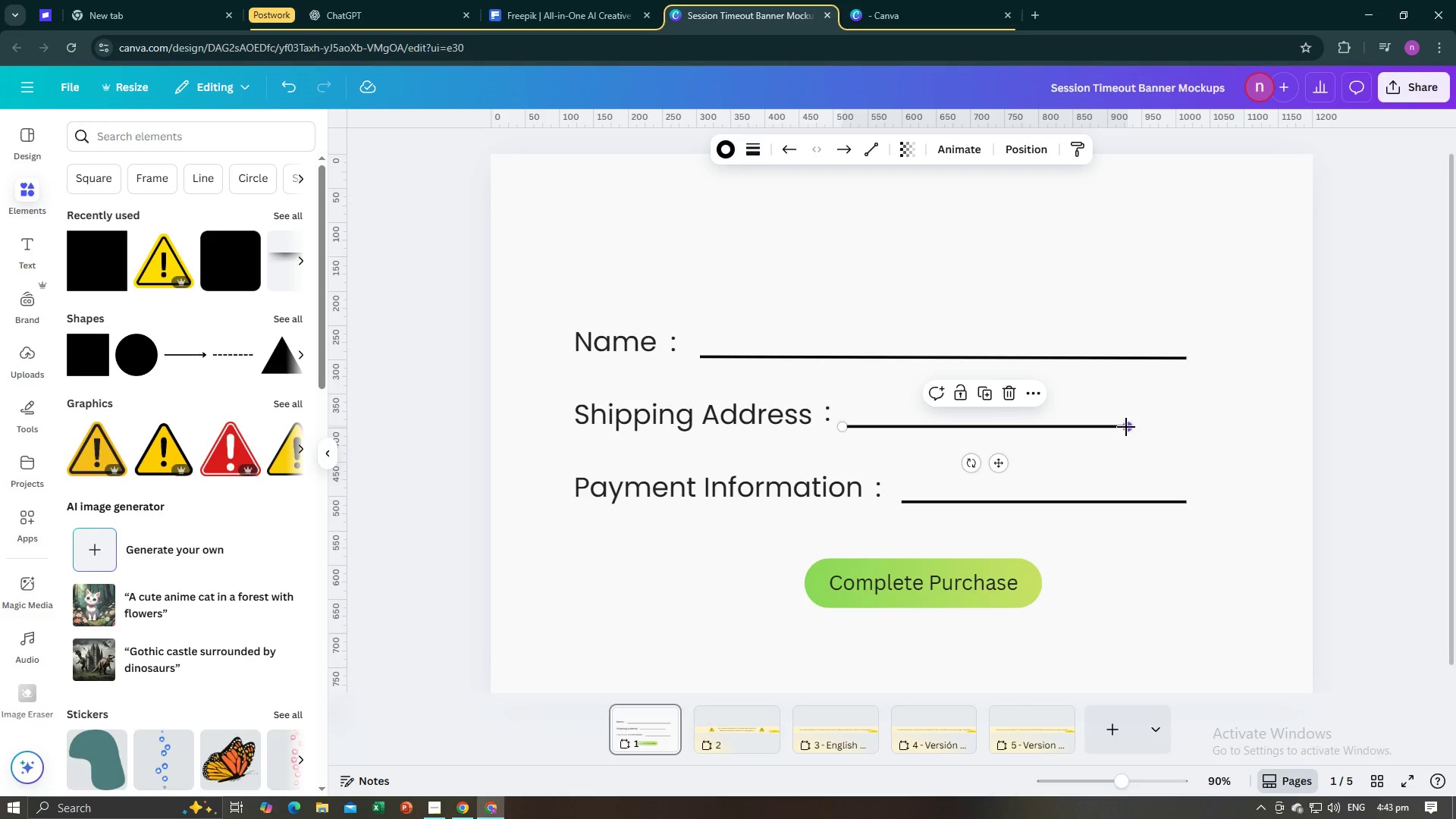 
left_click_drag(start_coordinate=[1126, 427], to_coordinate=[1185, 422])
 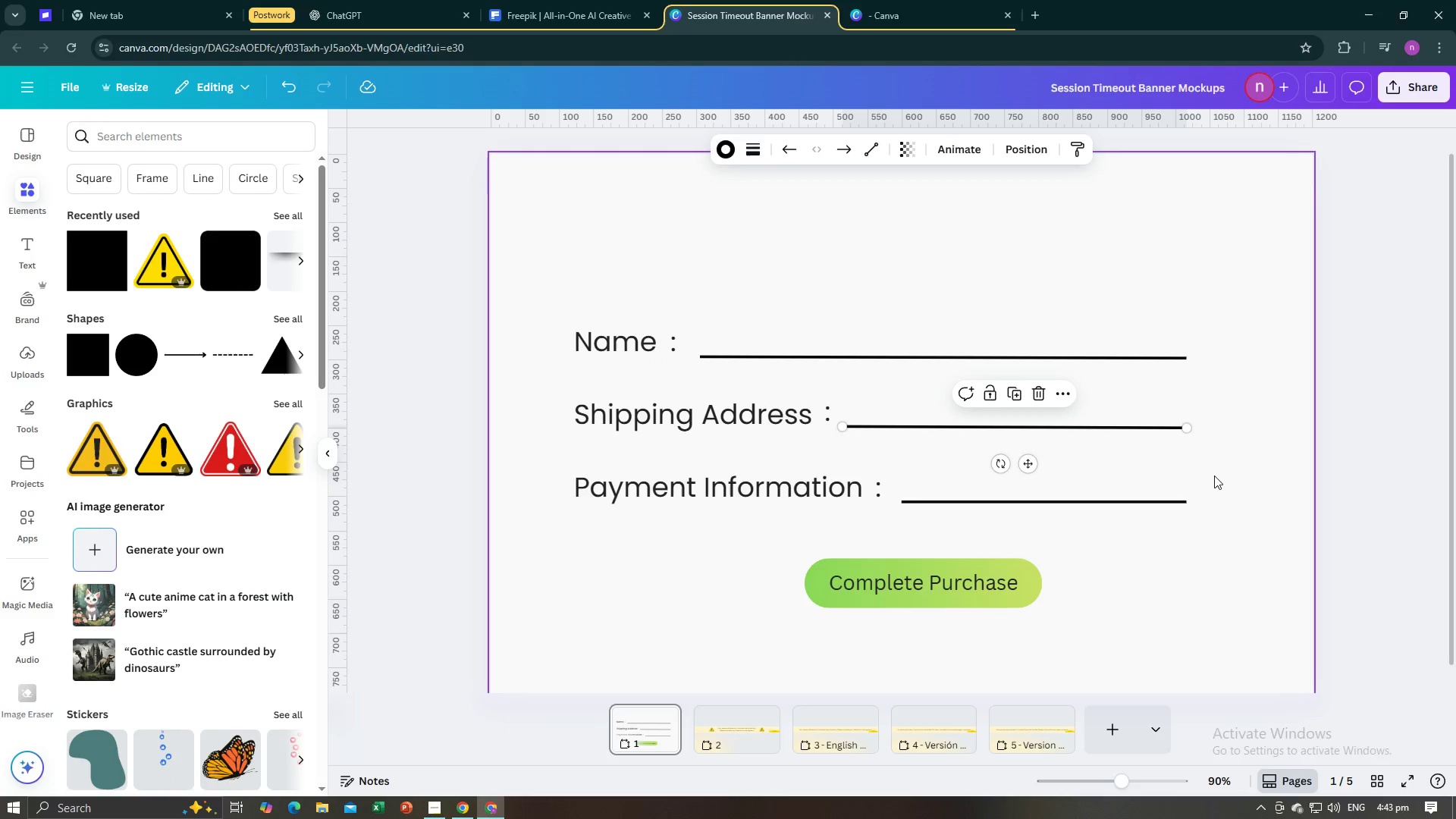 
left_click([1214, 475])
 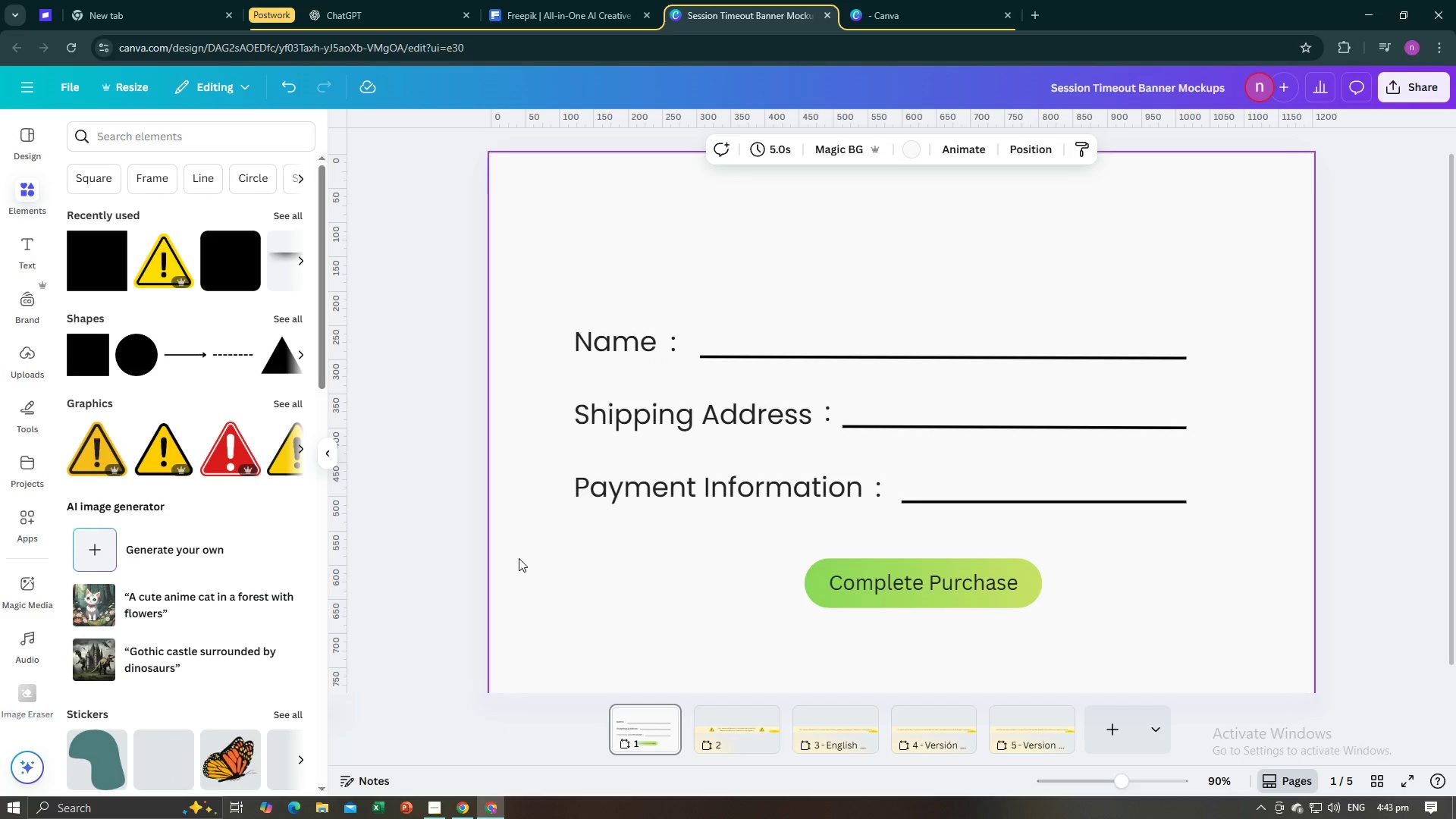 
left_click([519, 563])